 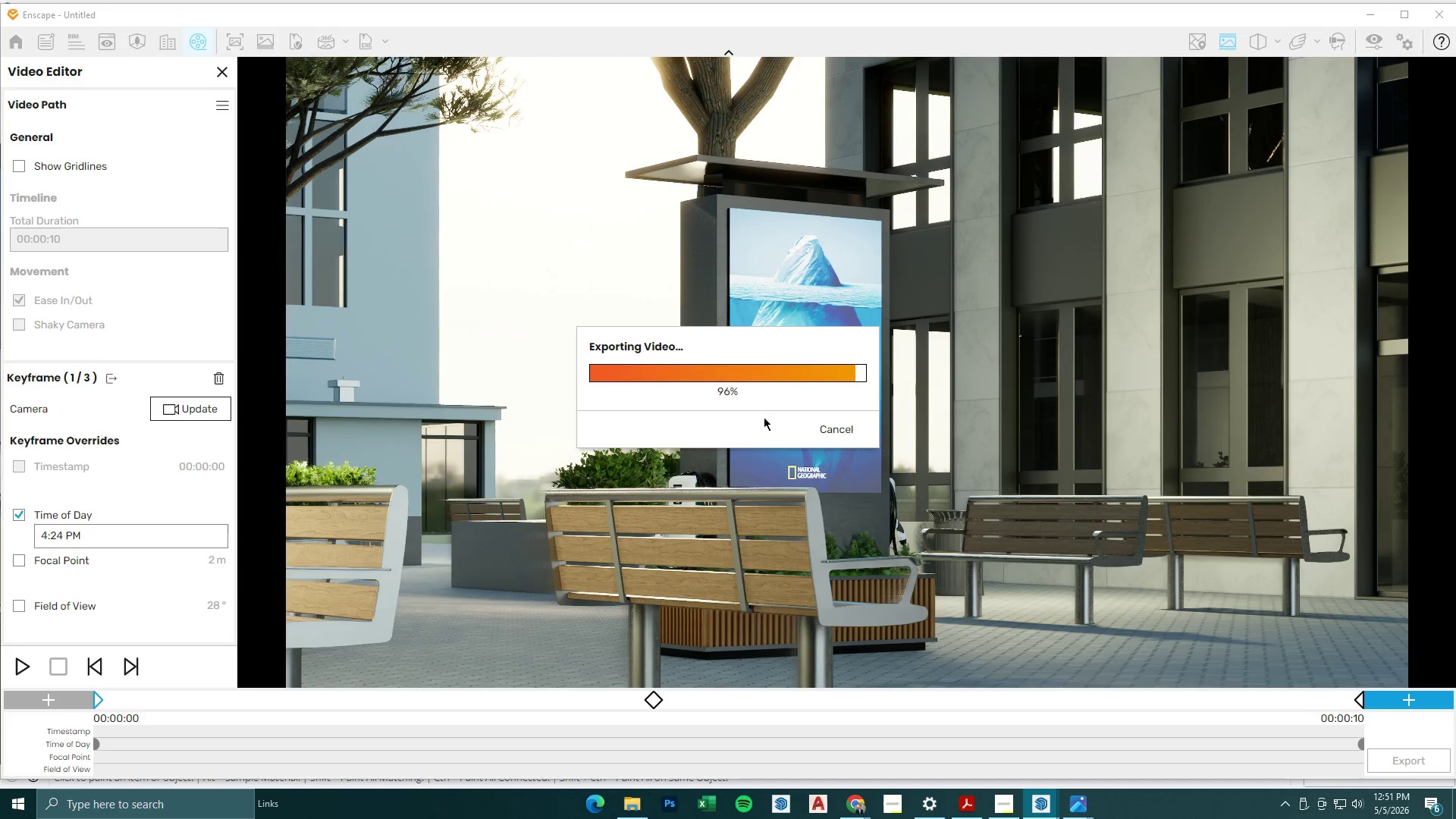 
left_click([642, 809])
 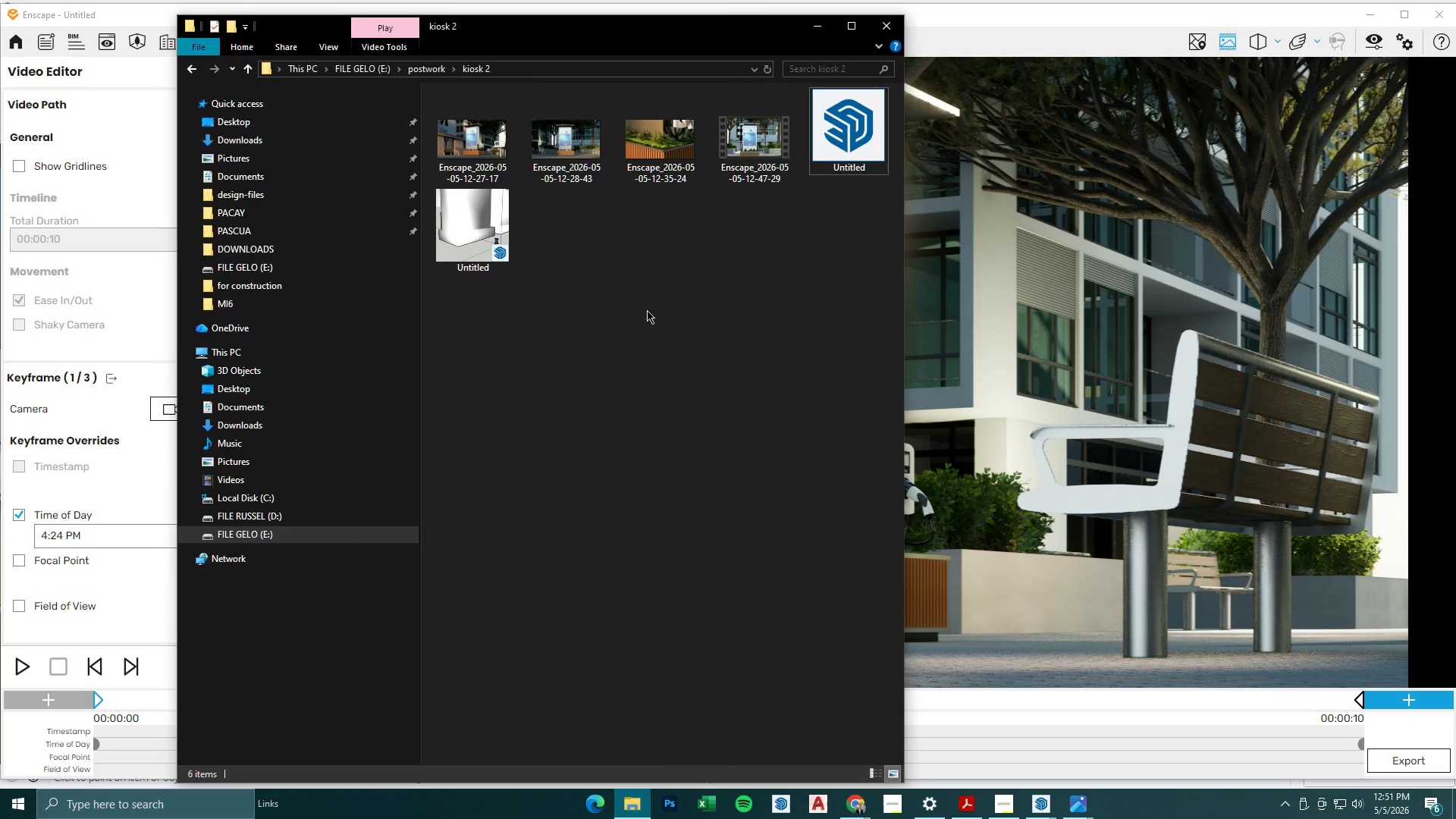 
double_click([762, 127])
 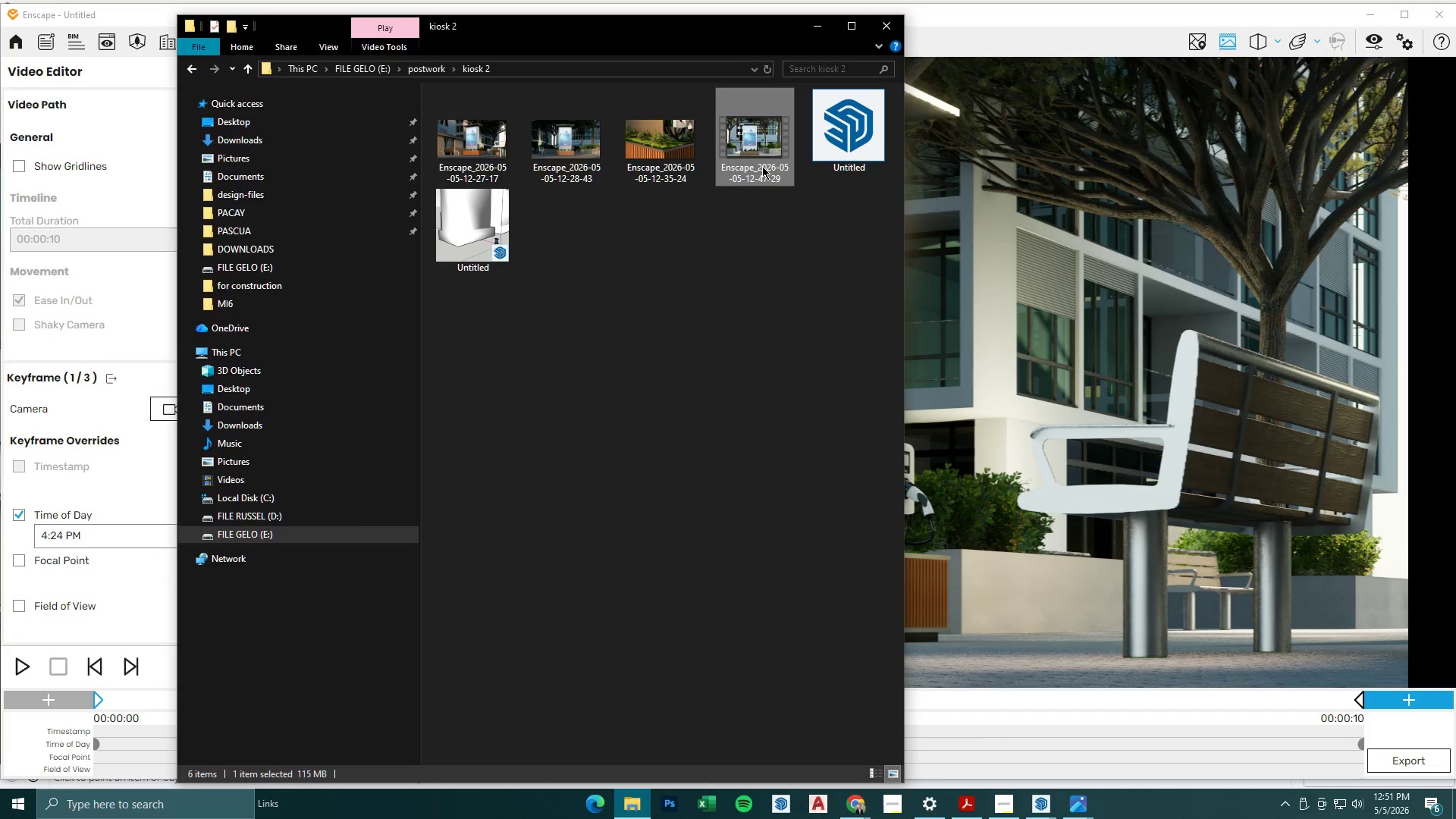 
double_click([753, 152])
 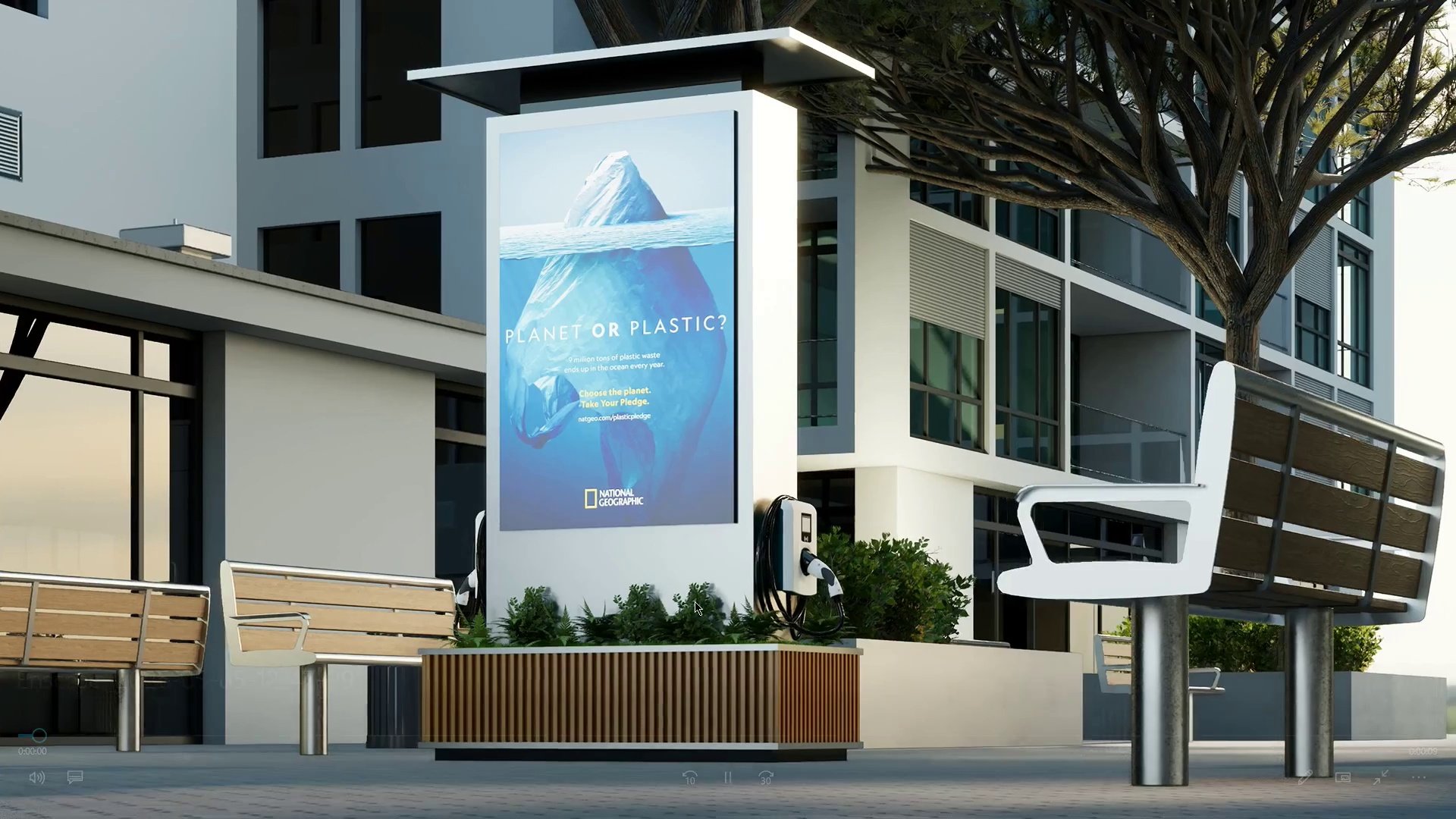 
mouse_move([805, 742])
 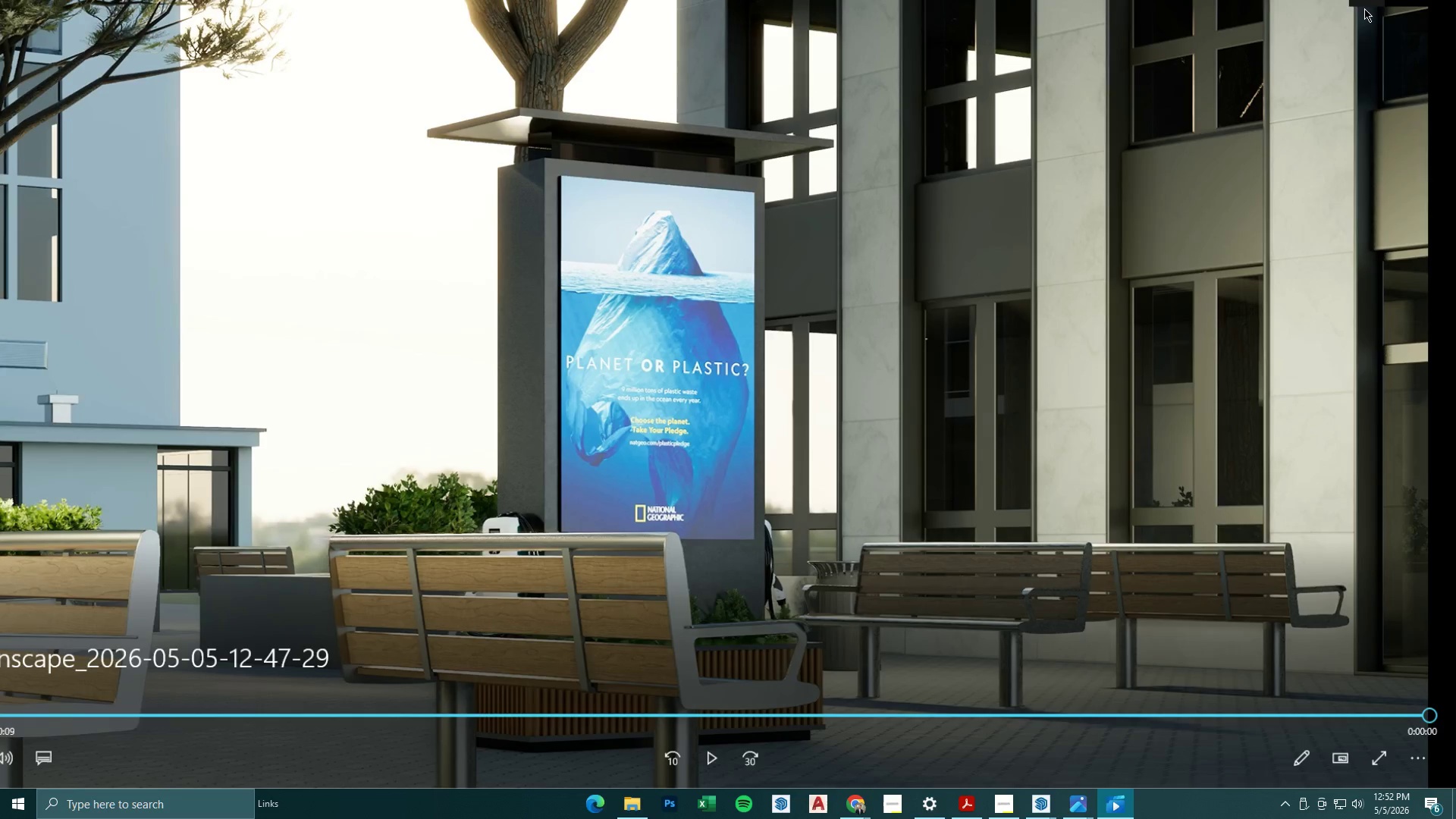 
left_click([1365, 11])
 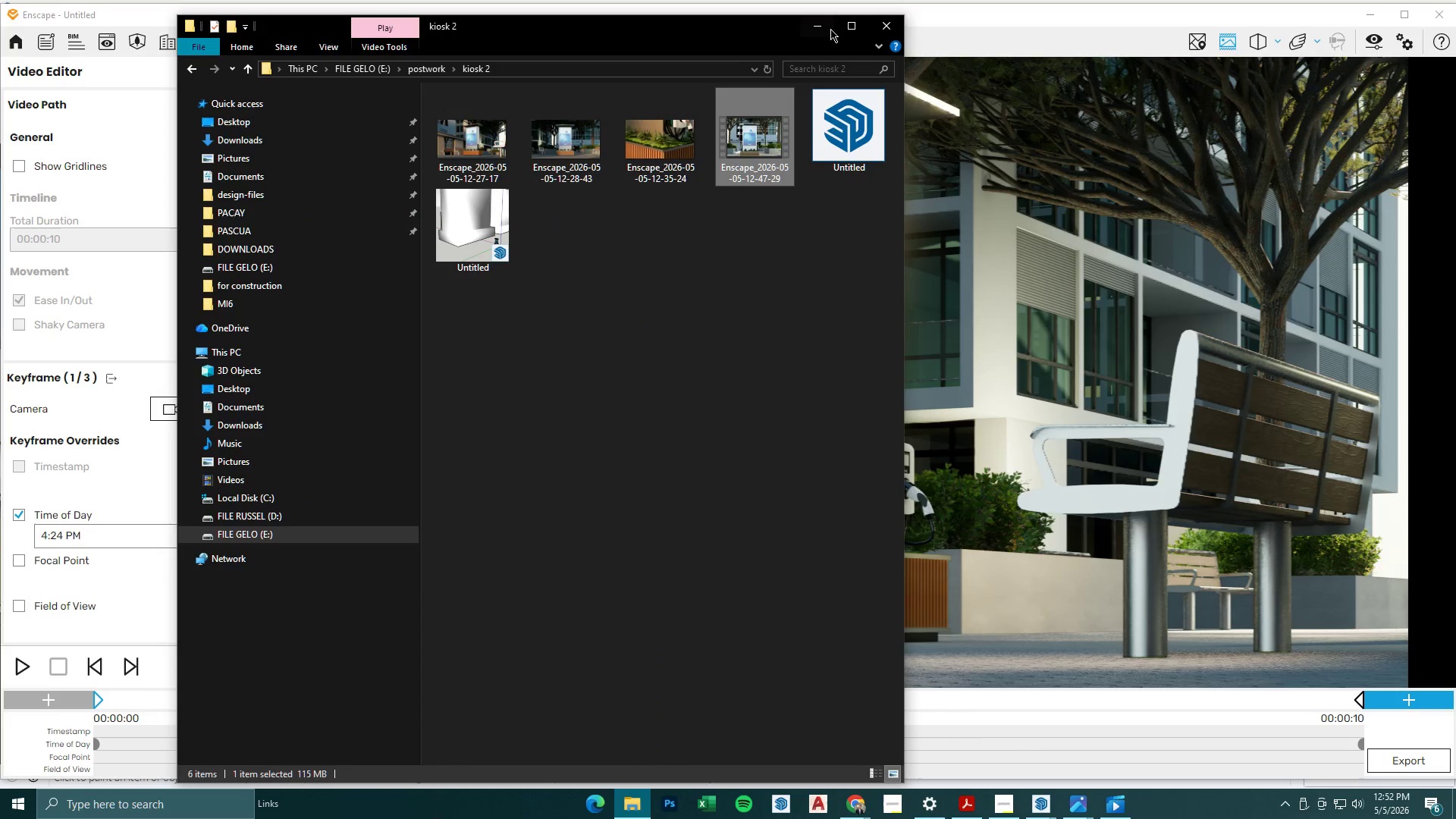 
left_click([816, 24])
 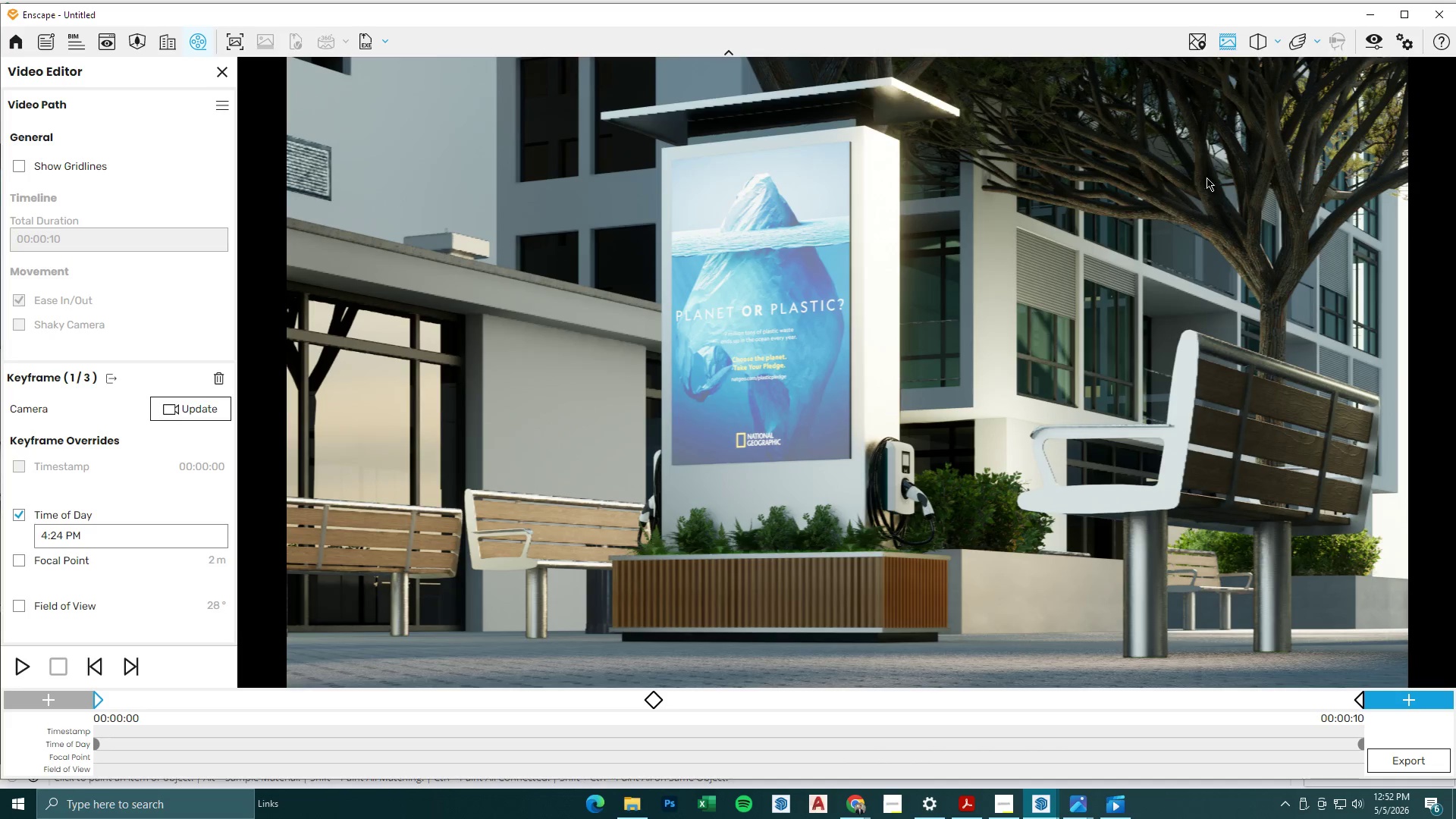 
left_click([1377, 8])
 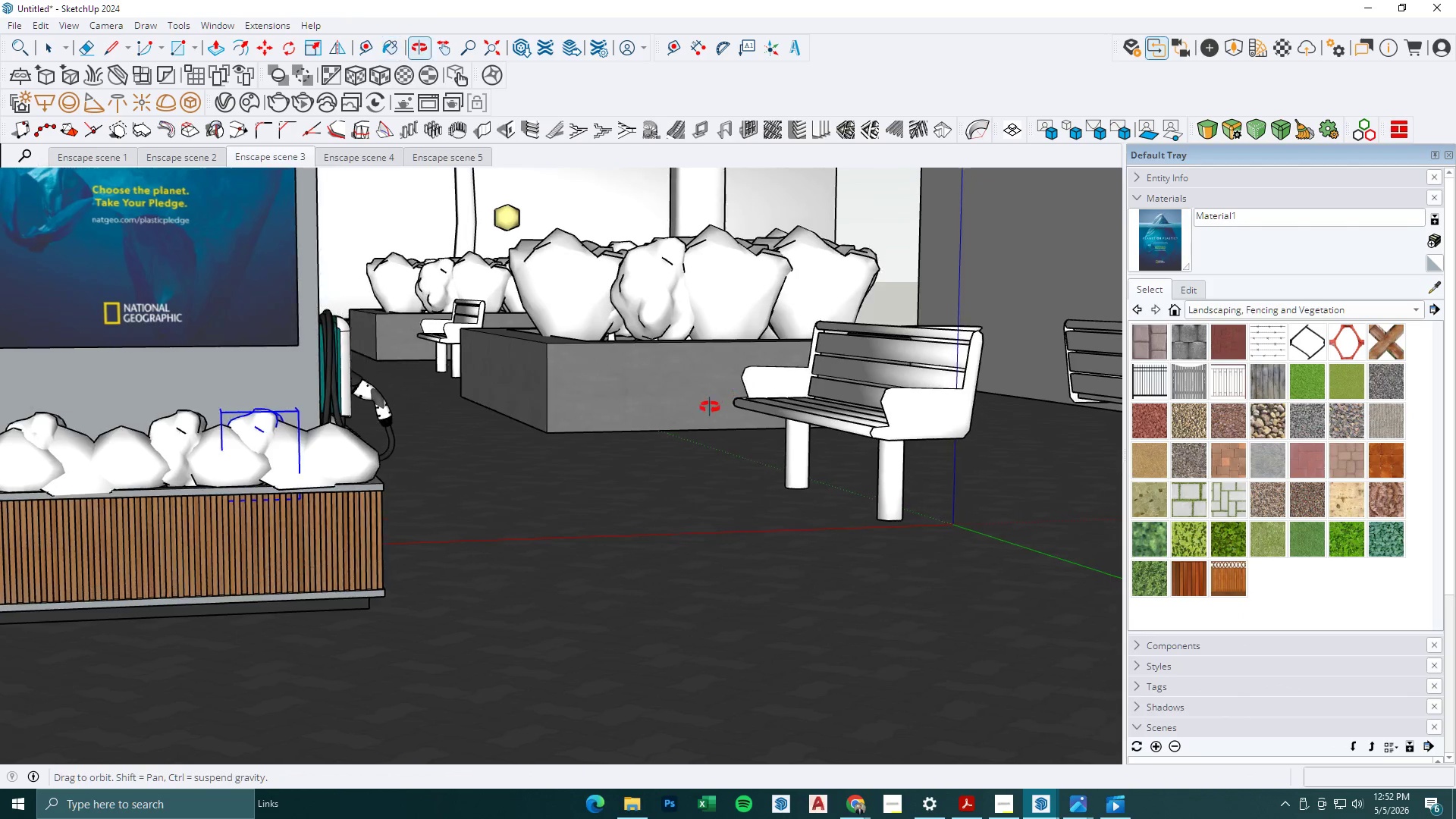 
scroll: coordinate [650, 413], scroll_direction: down, amount: 3.0
 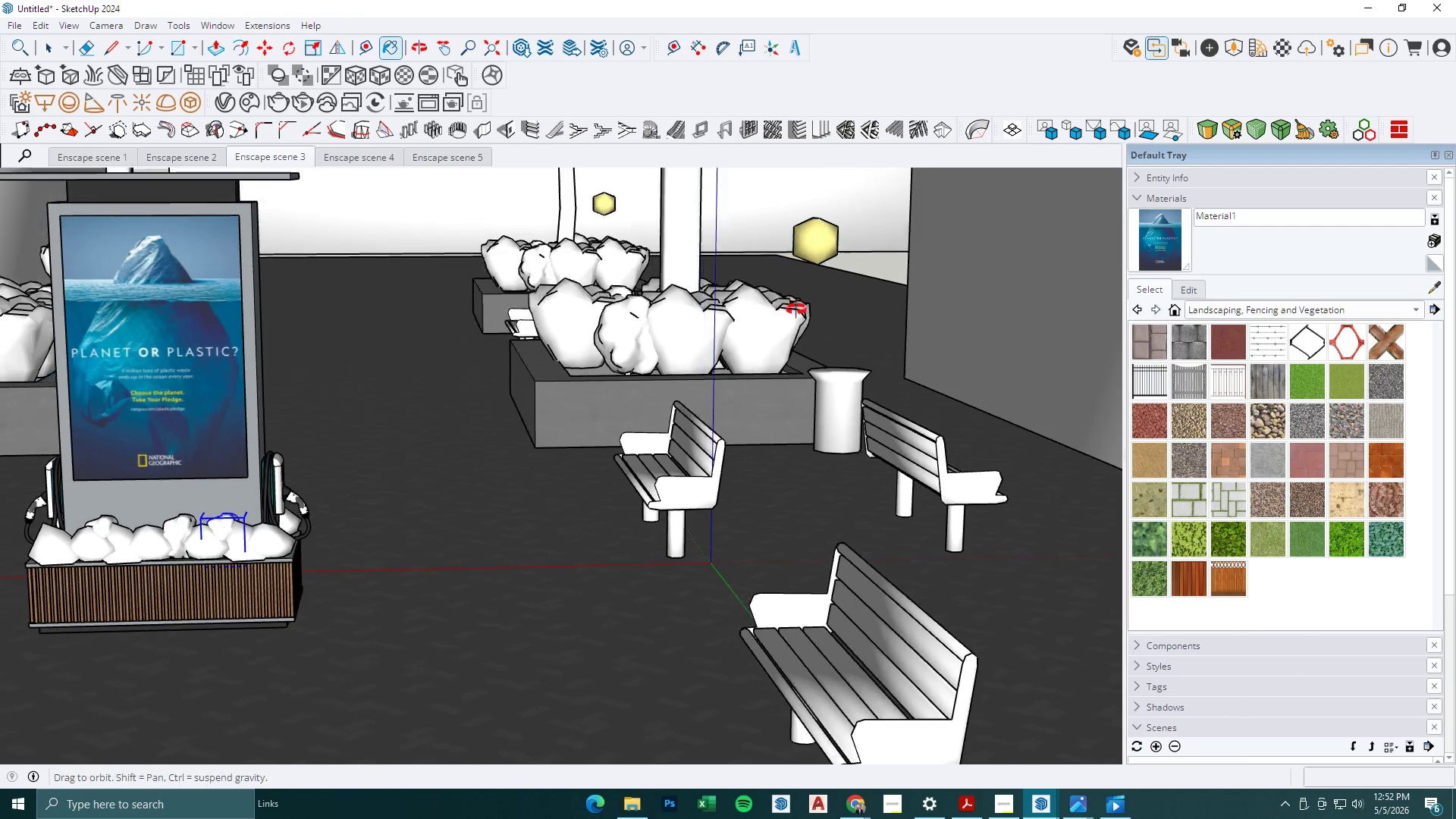 
key(Space)
 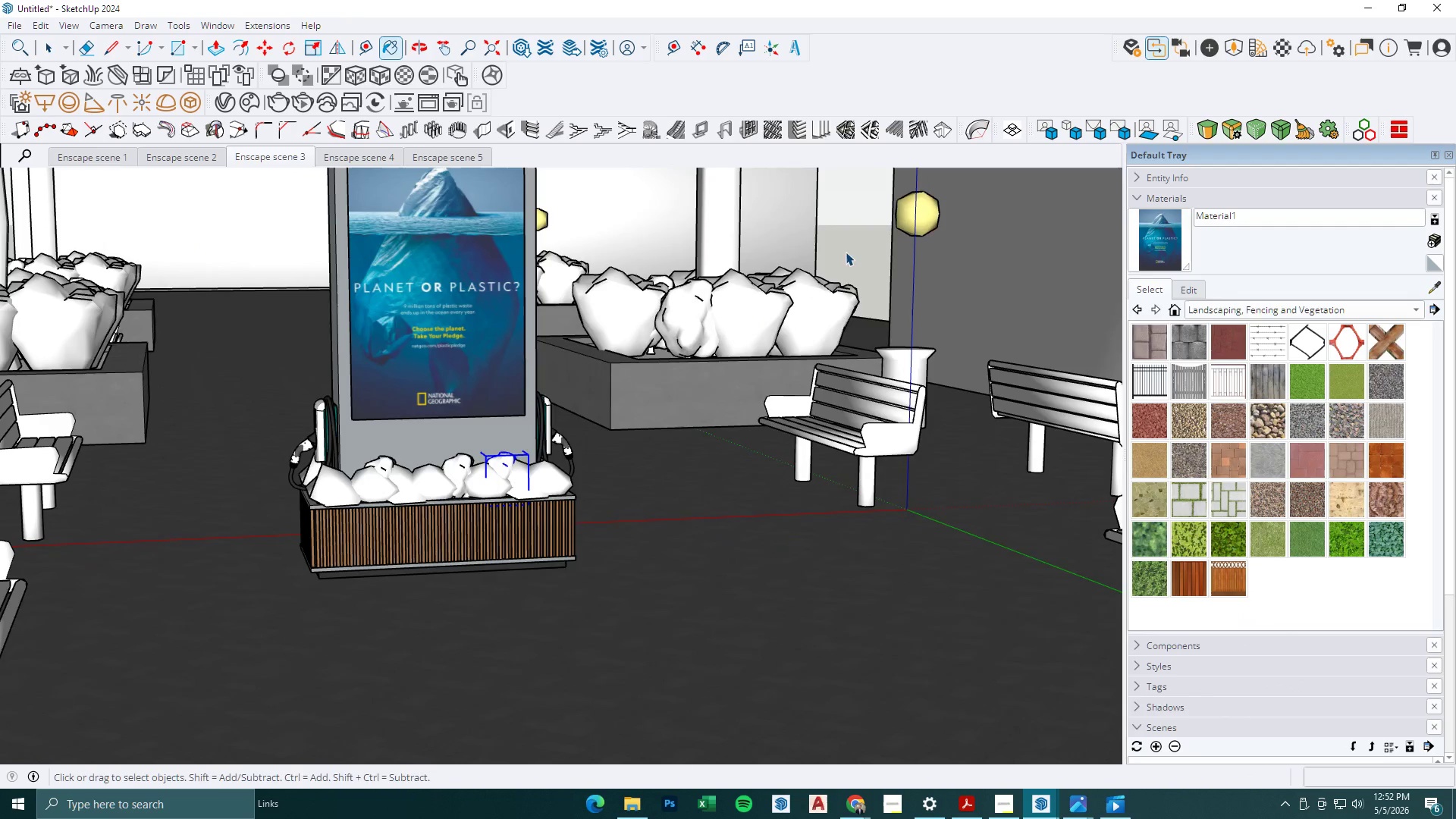 
key(Escape)
 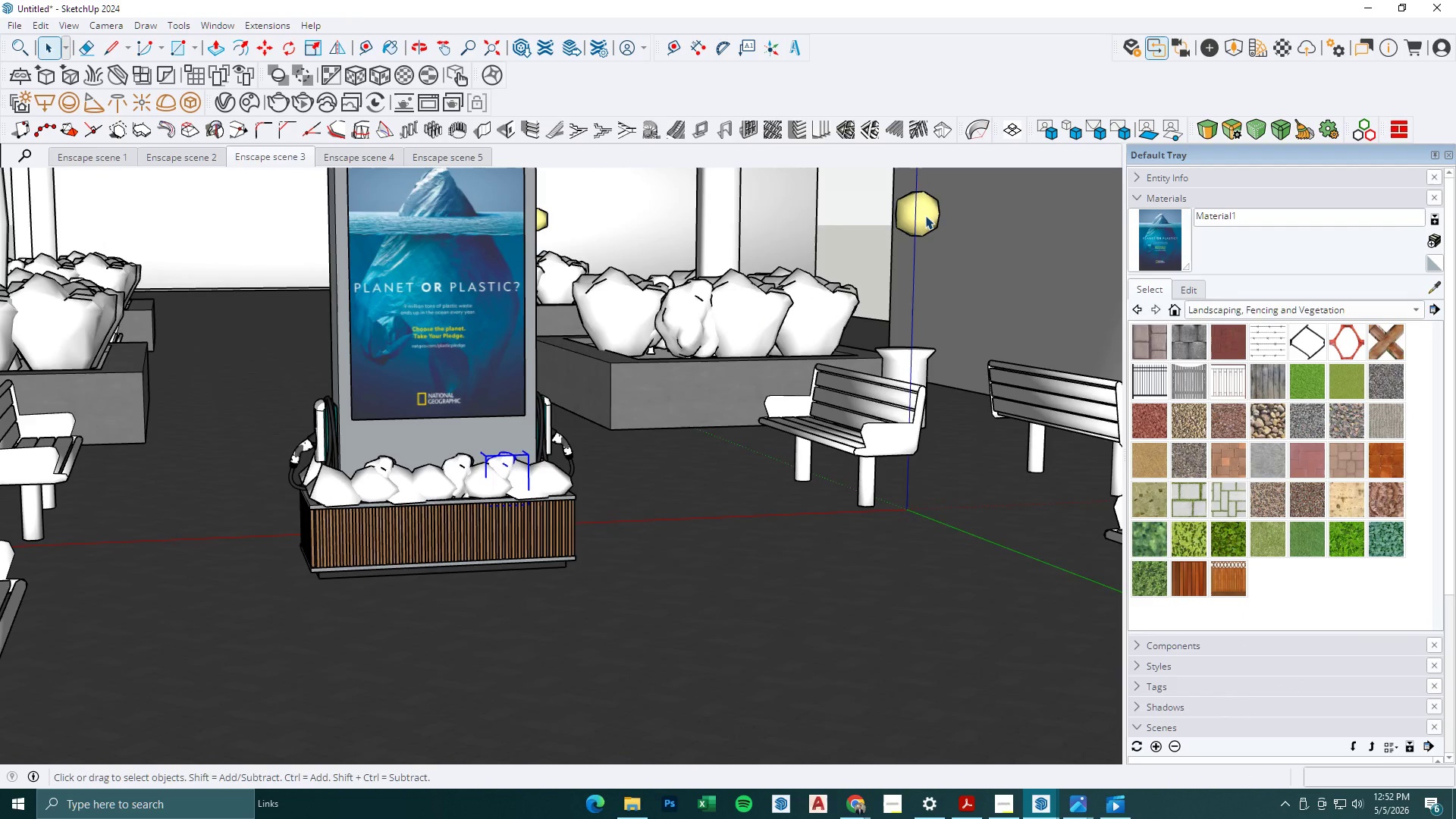 
left_click([928, 212])
 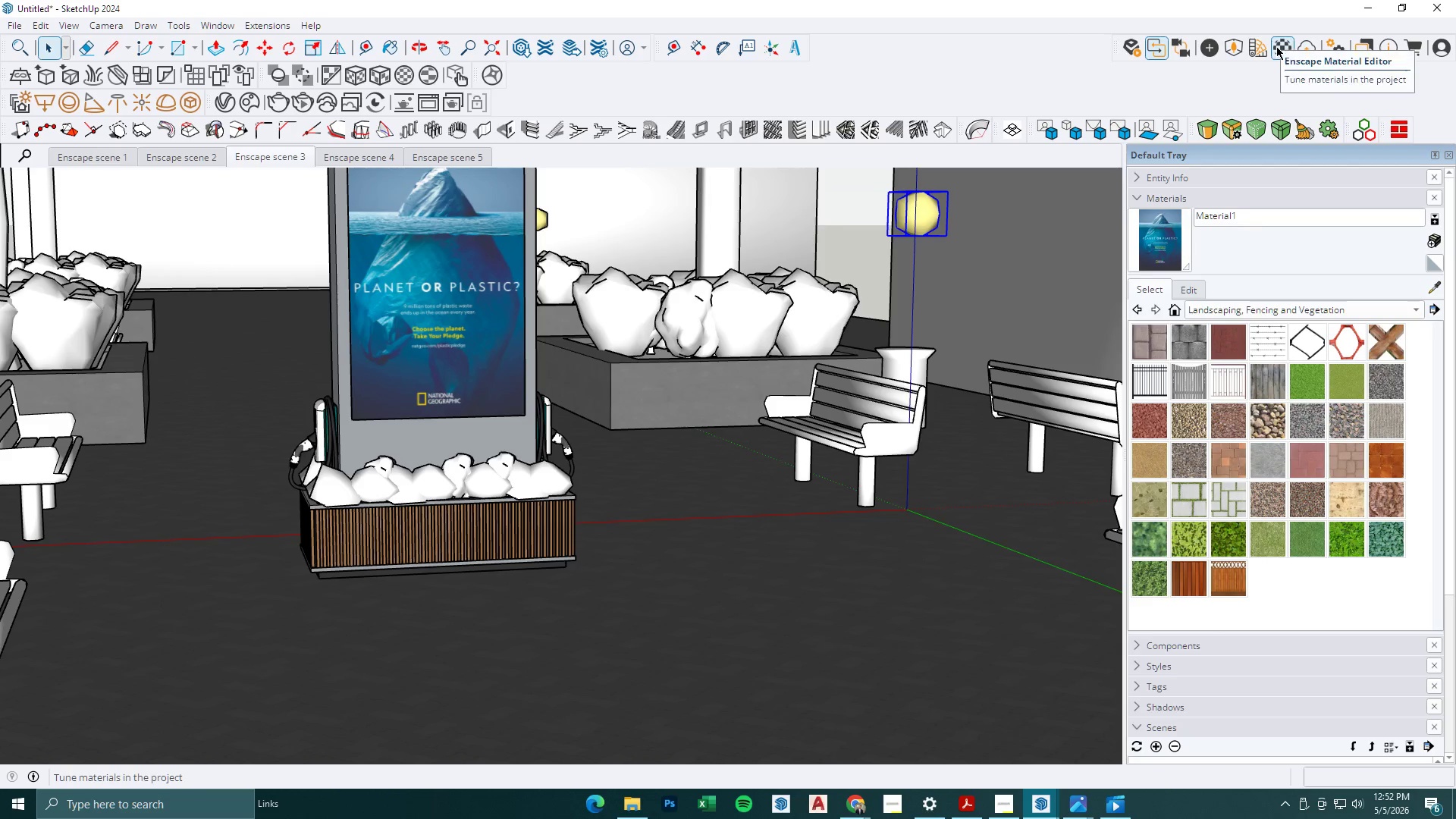 
left_click([1208, 45])
 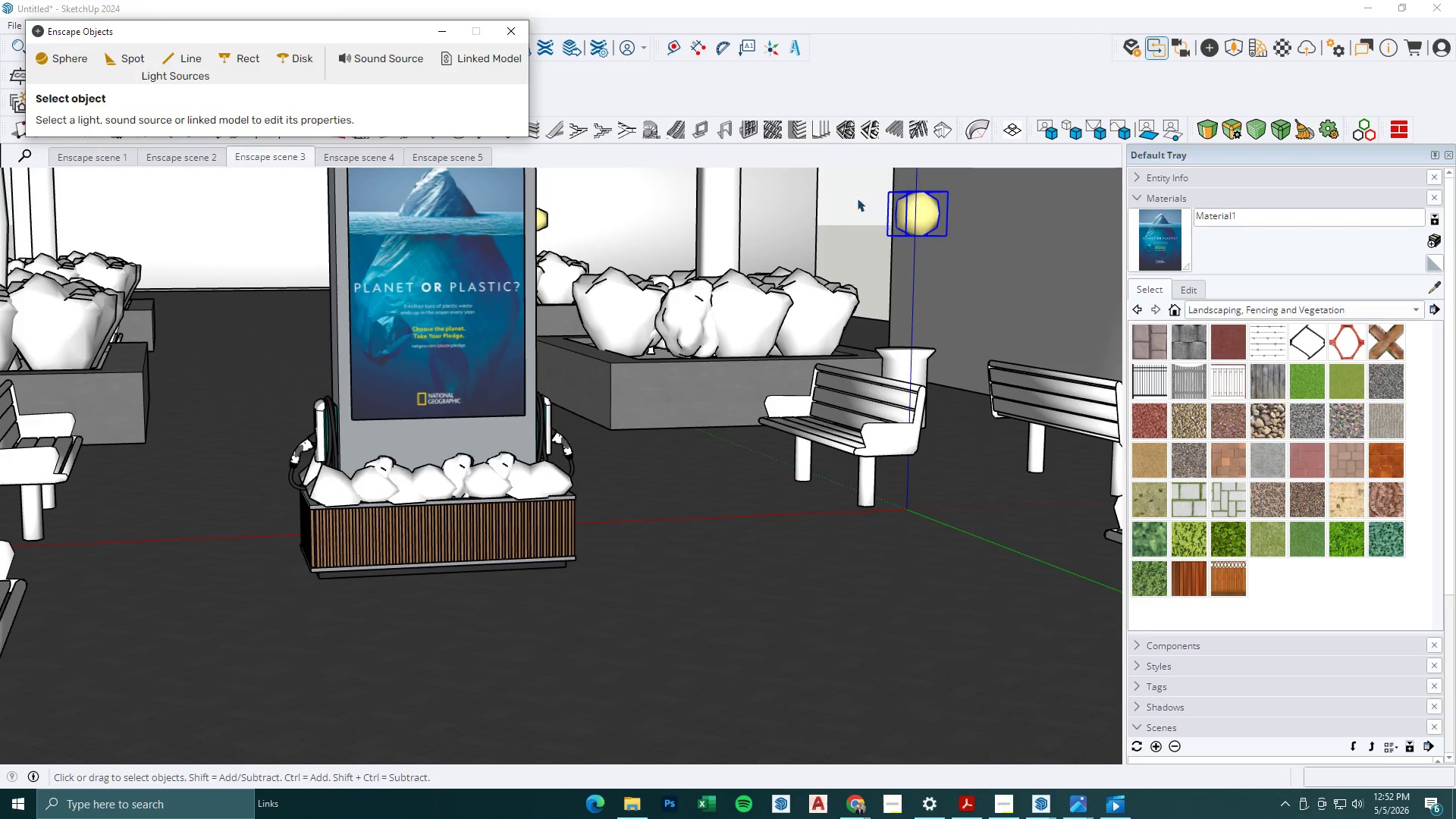 
left_click([914, 214])
 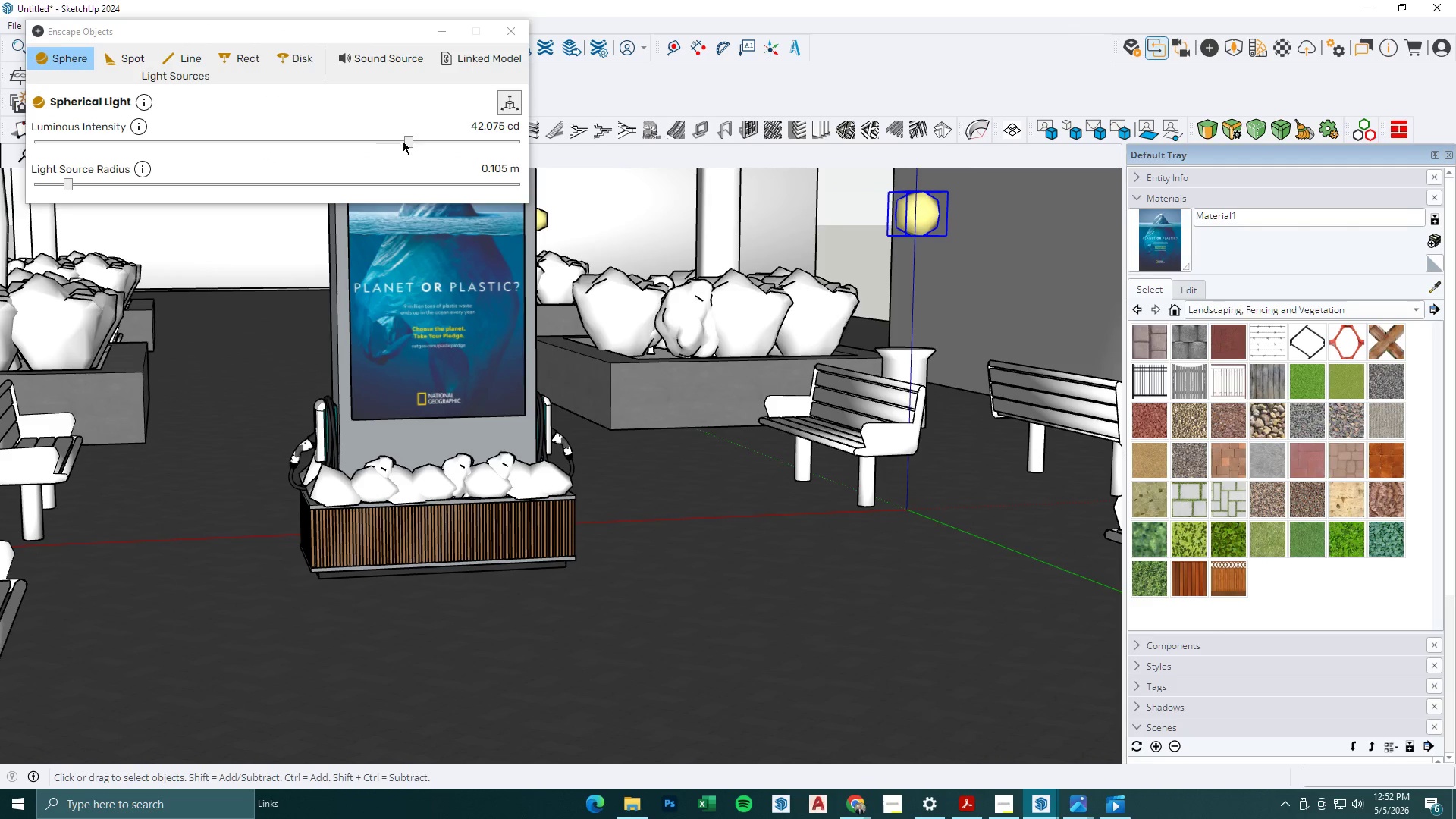 
left_click_drag(start_coordinate=[405, 143], to_coordinate=[318, 150])
 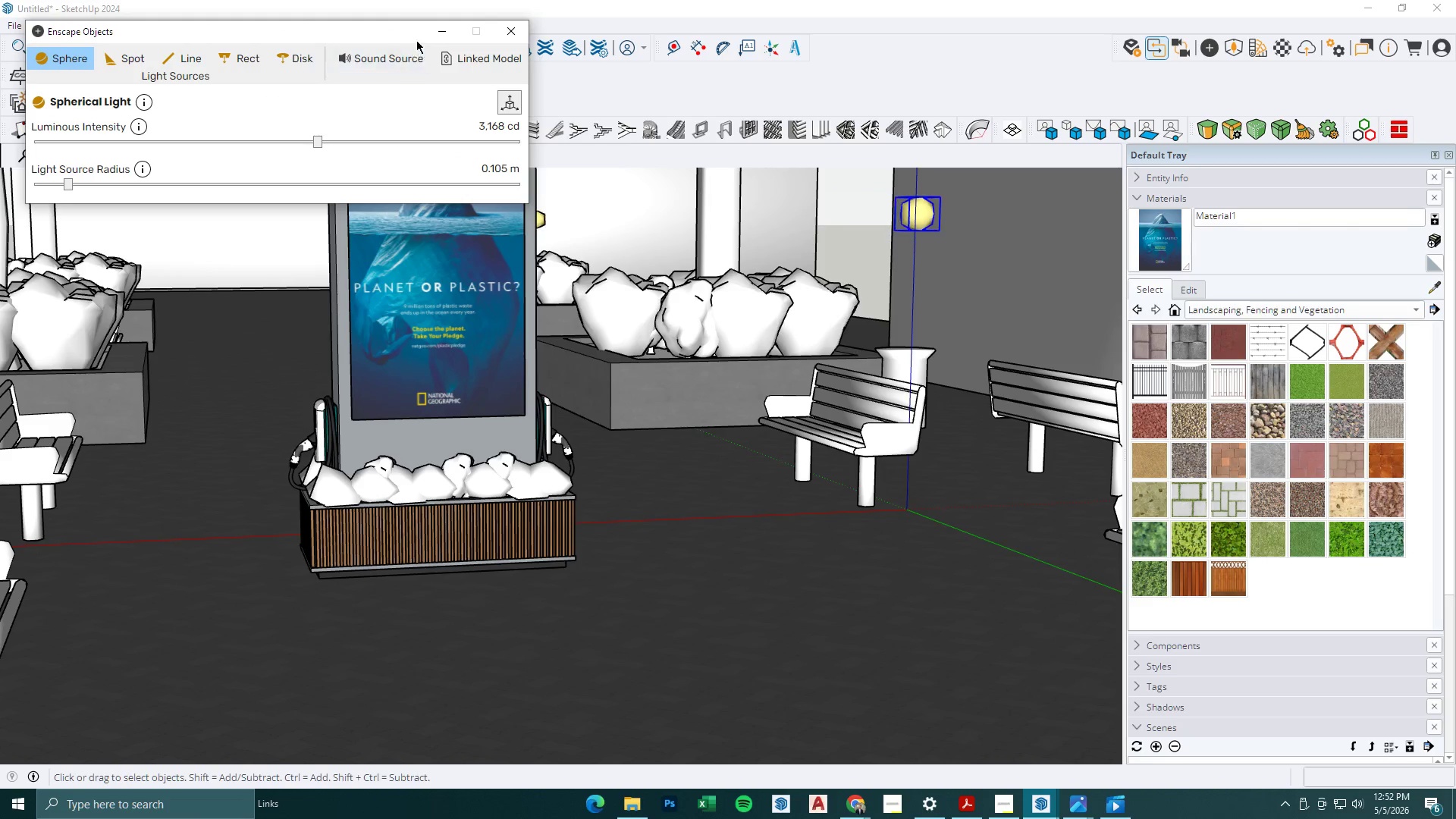 
left_click([438, 25])
 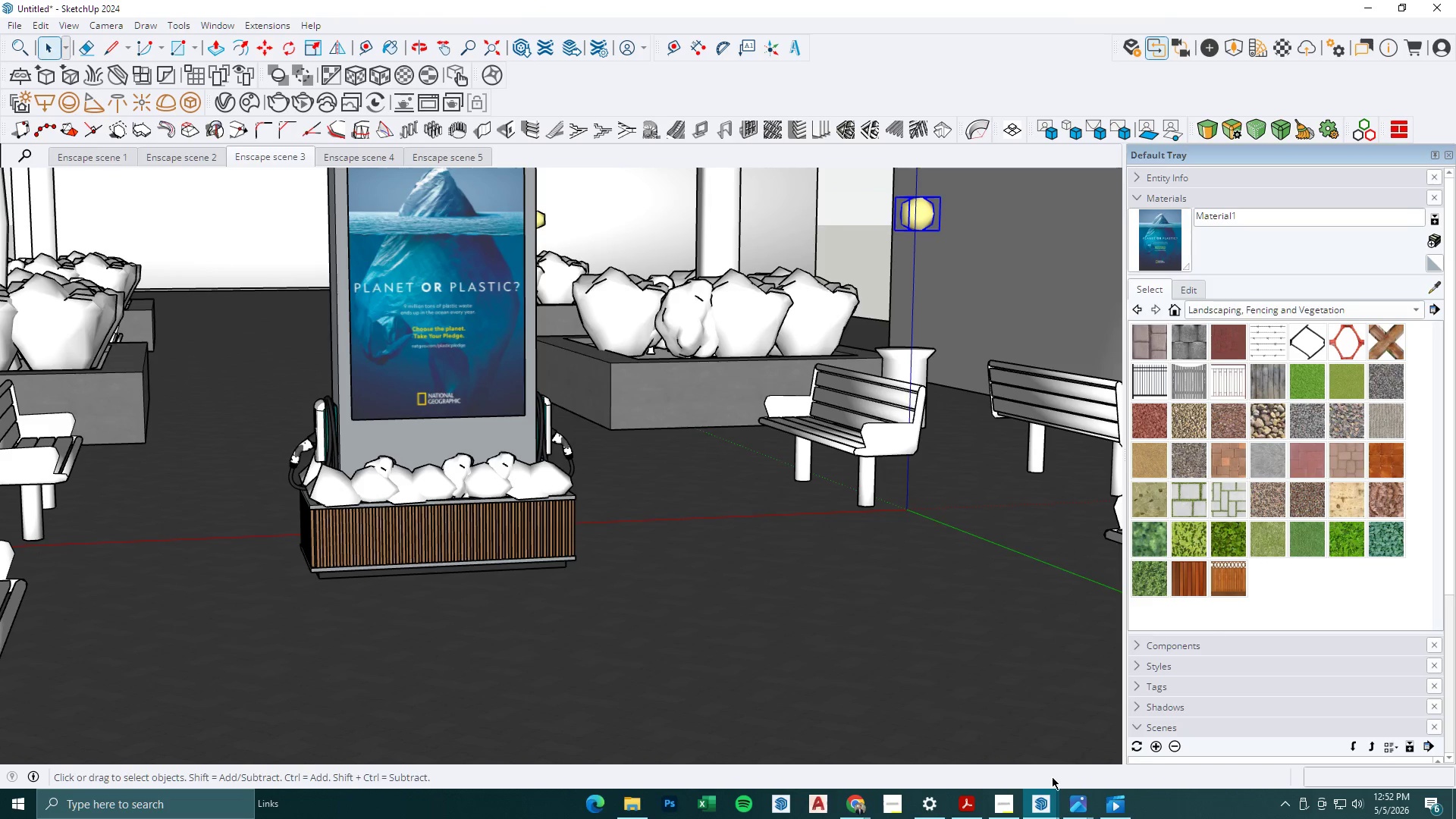 
left_click([1041, 797])
 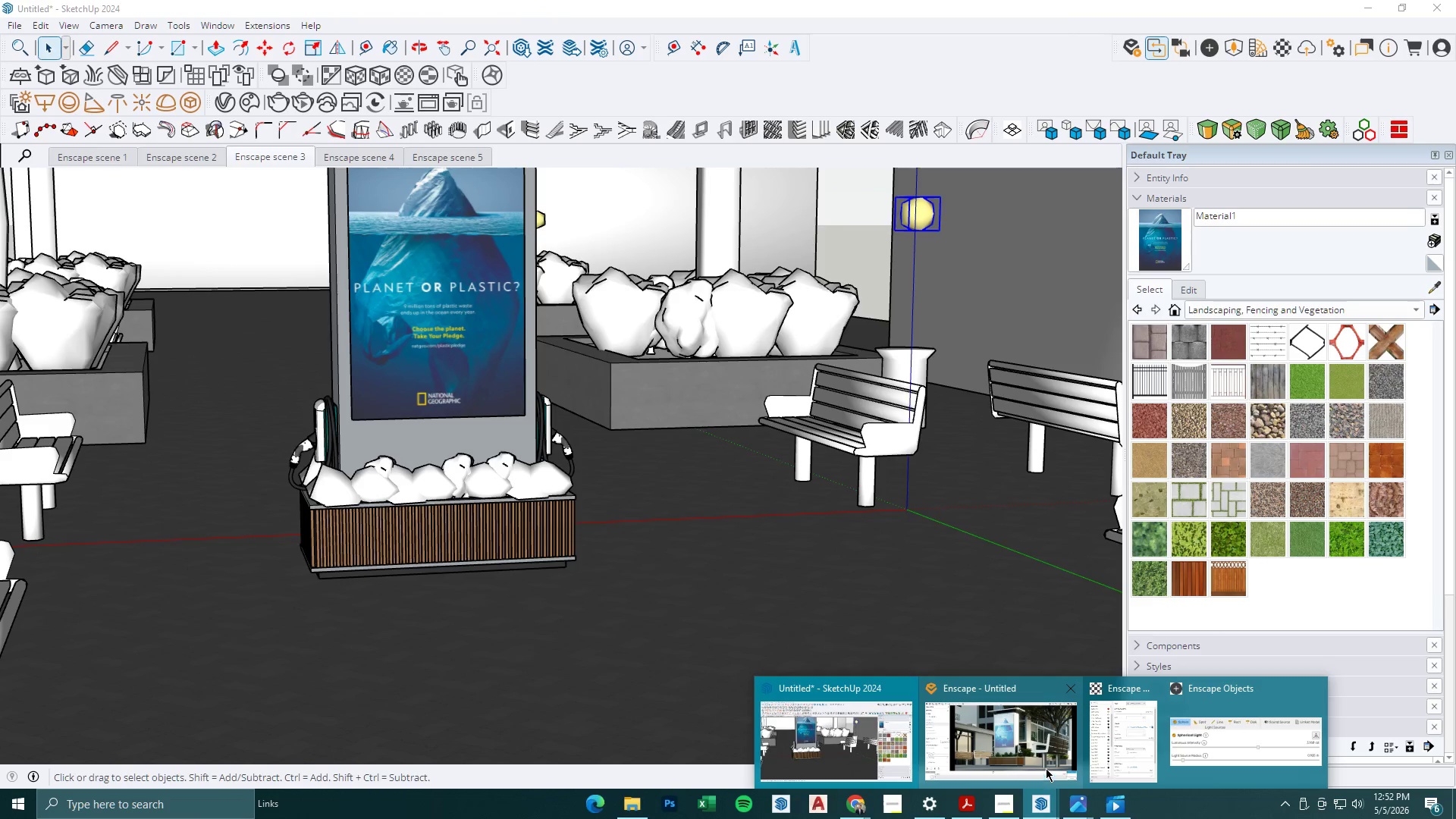 
left_click([1043, 751])
 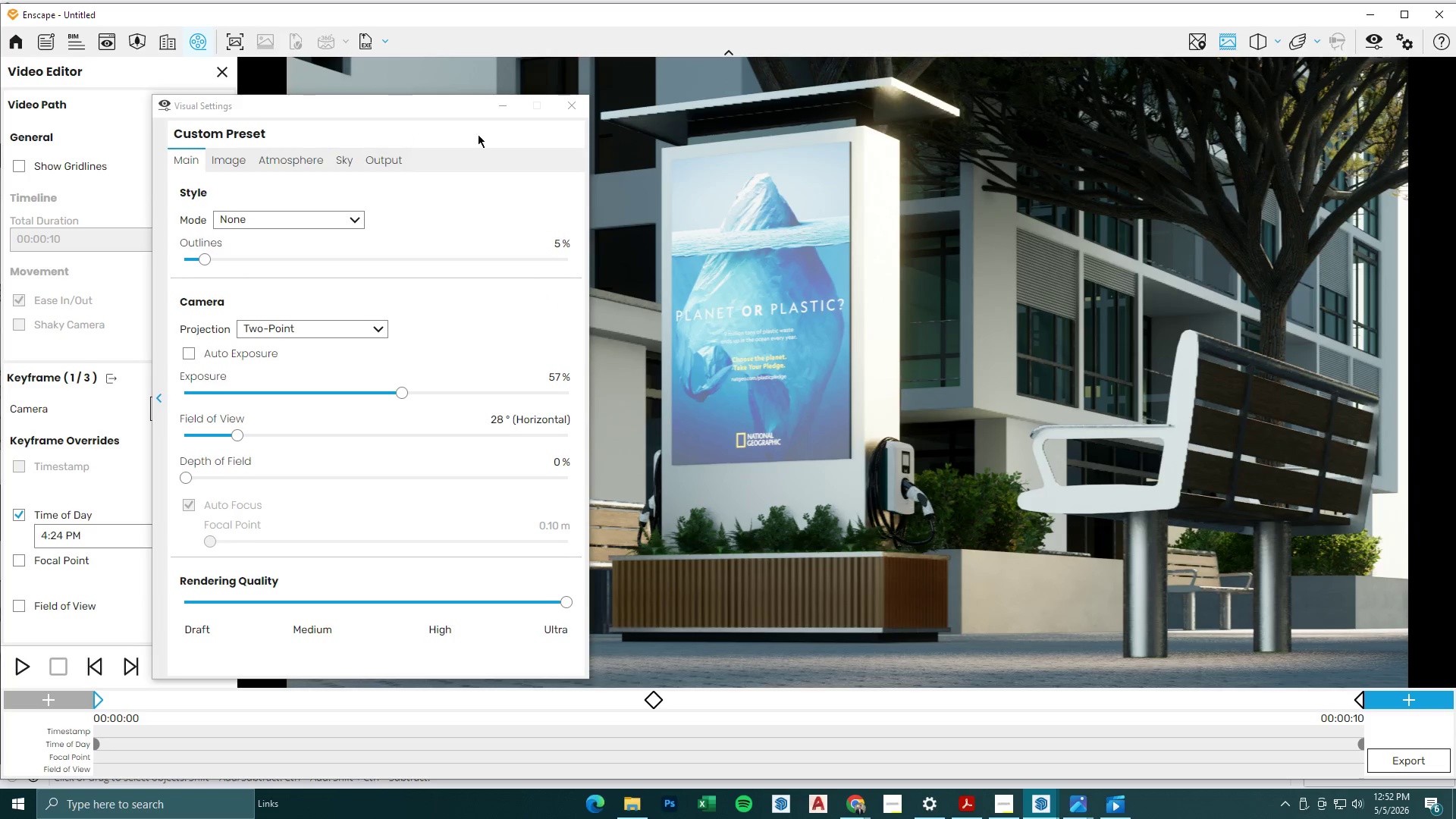 
left_click([495, 107])
 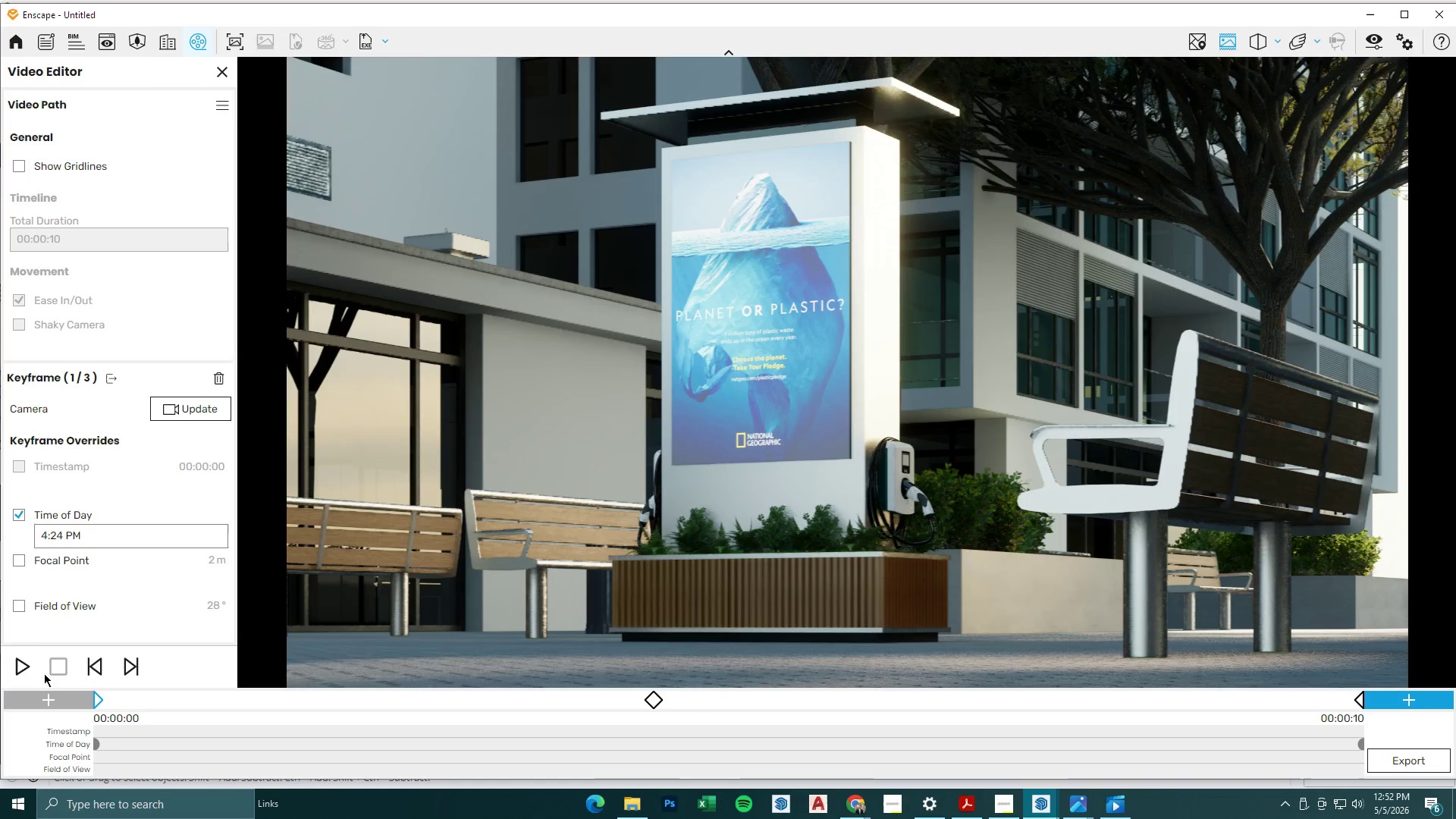 
left_click([24, 667])
 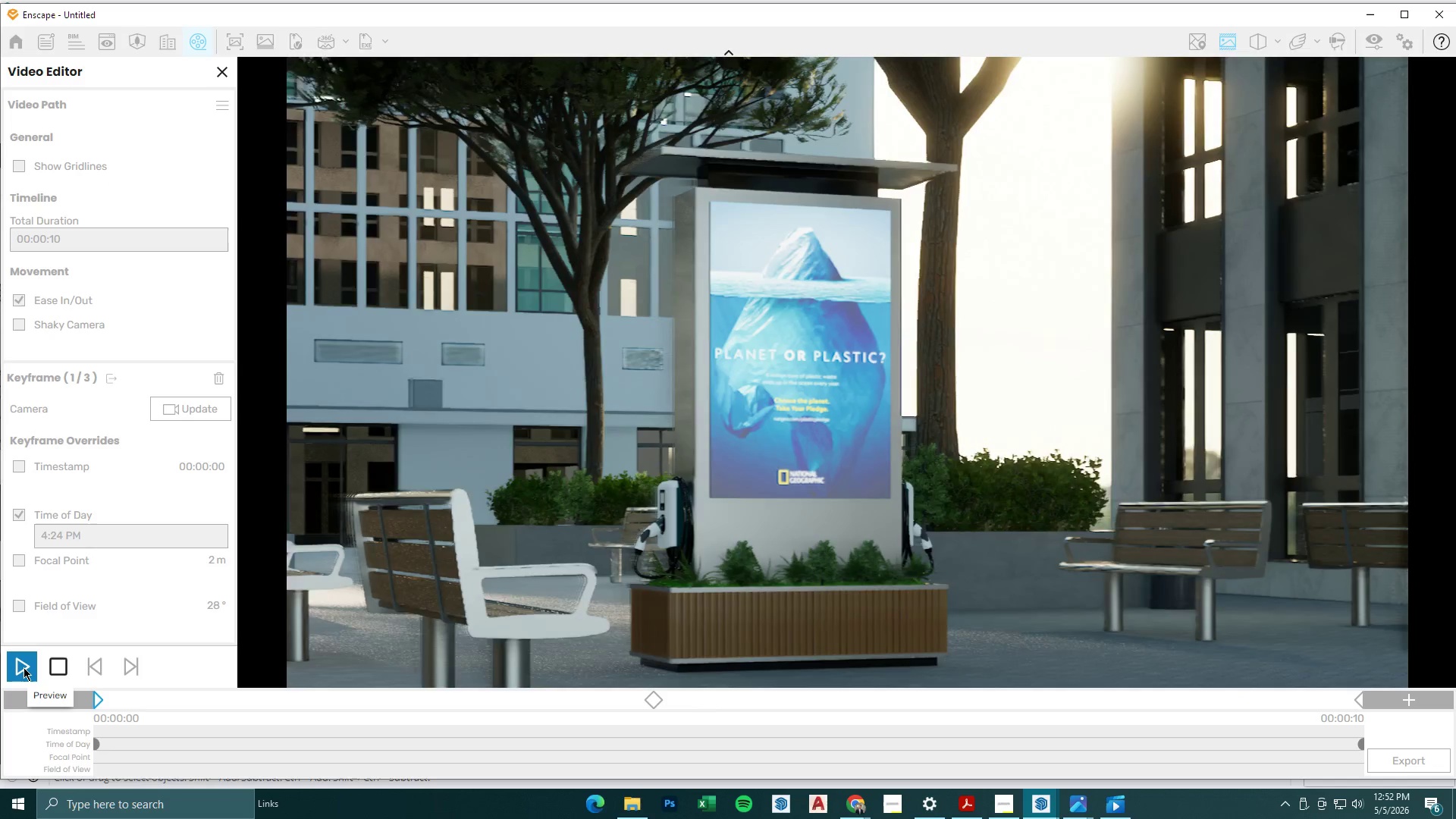 
wait(12.5)
 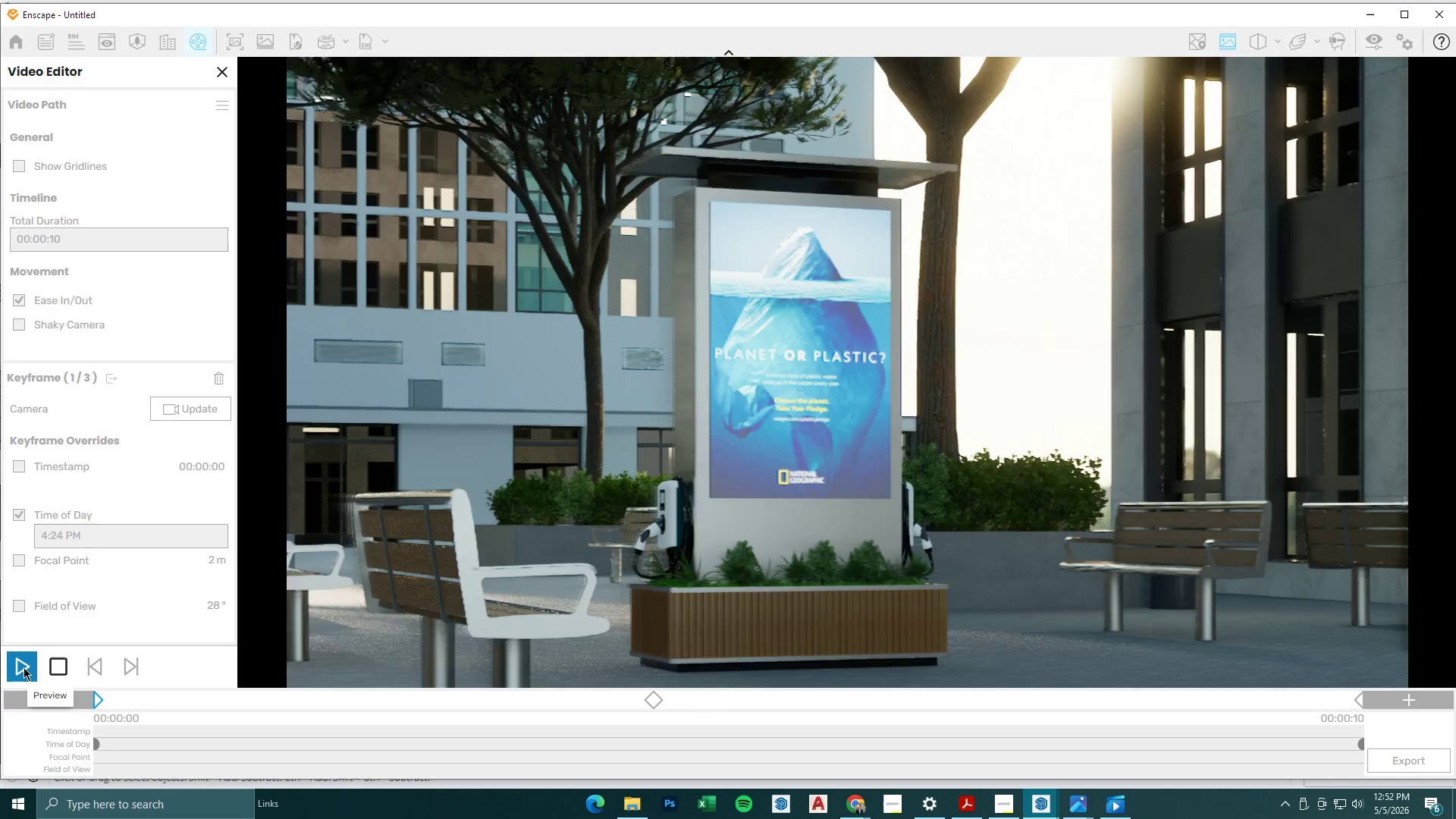 
left_click([1405, 755])
 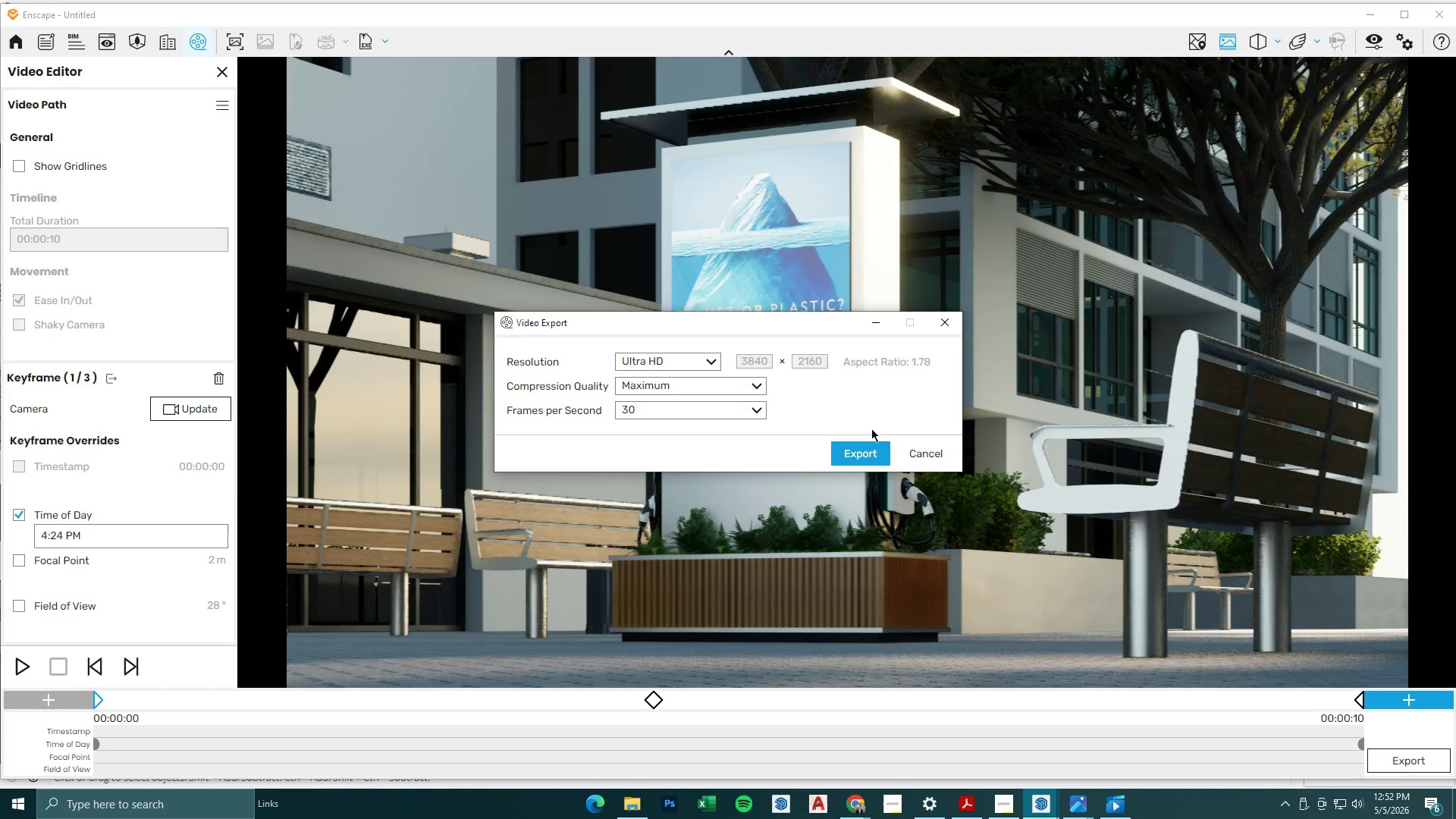 
left_click([714, 361])
 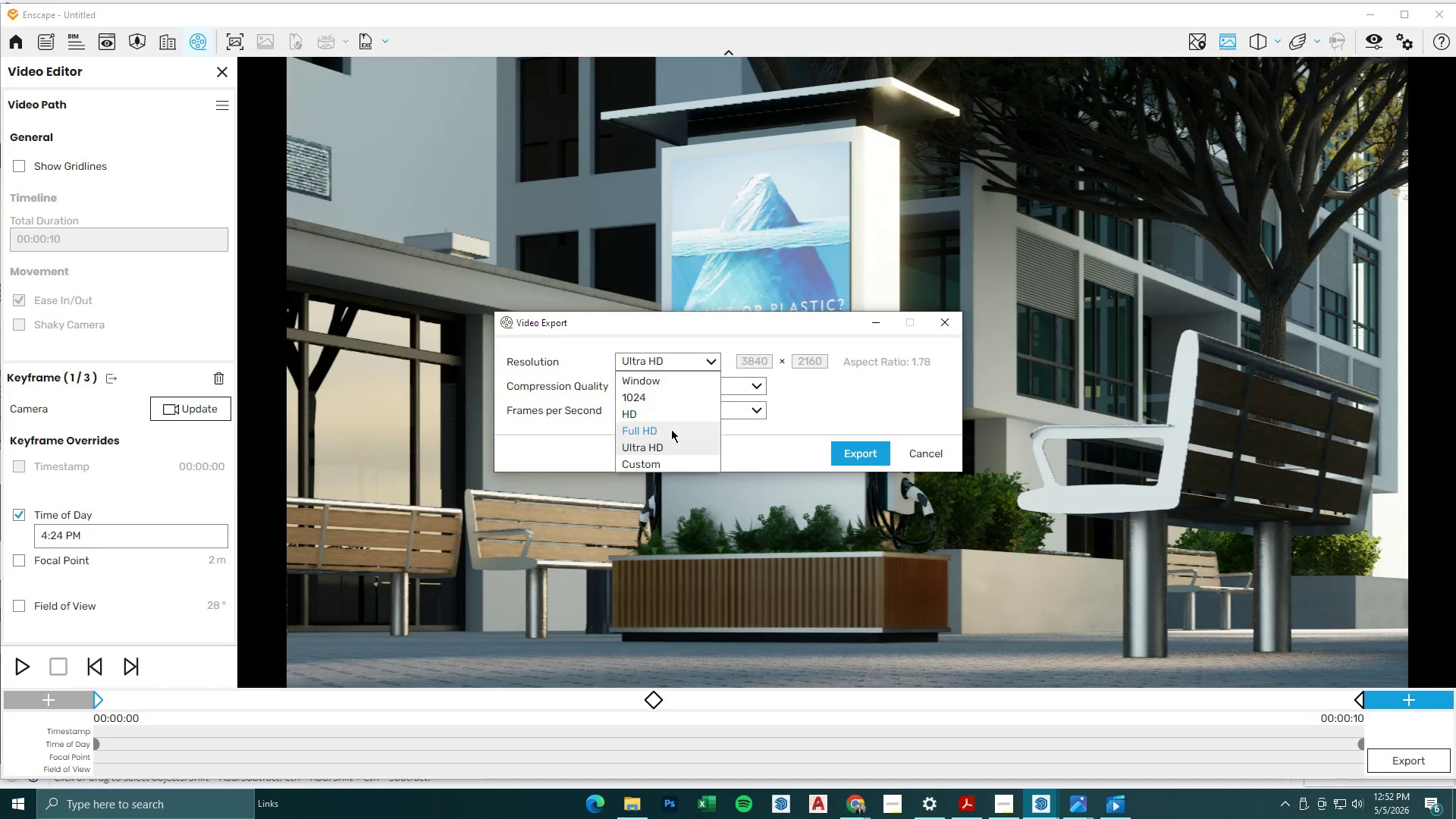 
left_click([667, 431])
 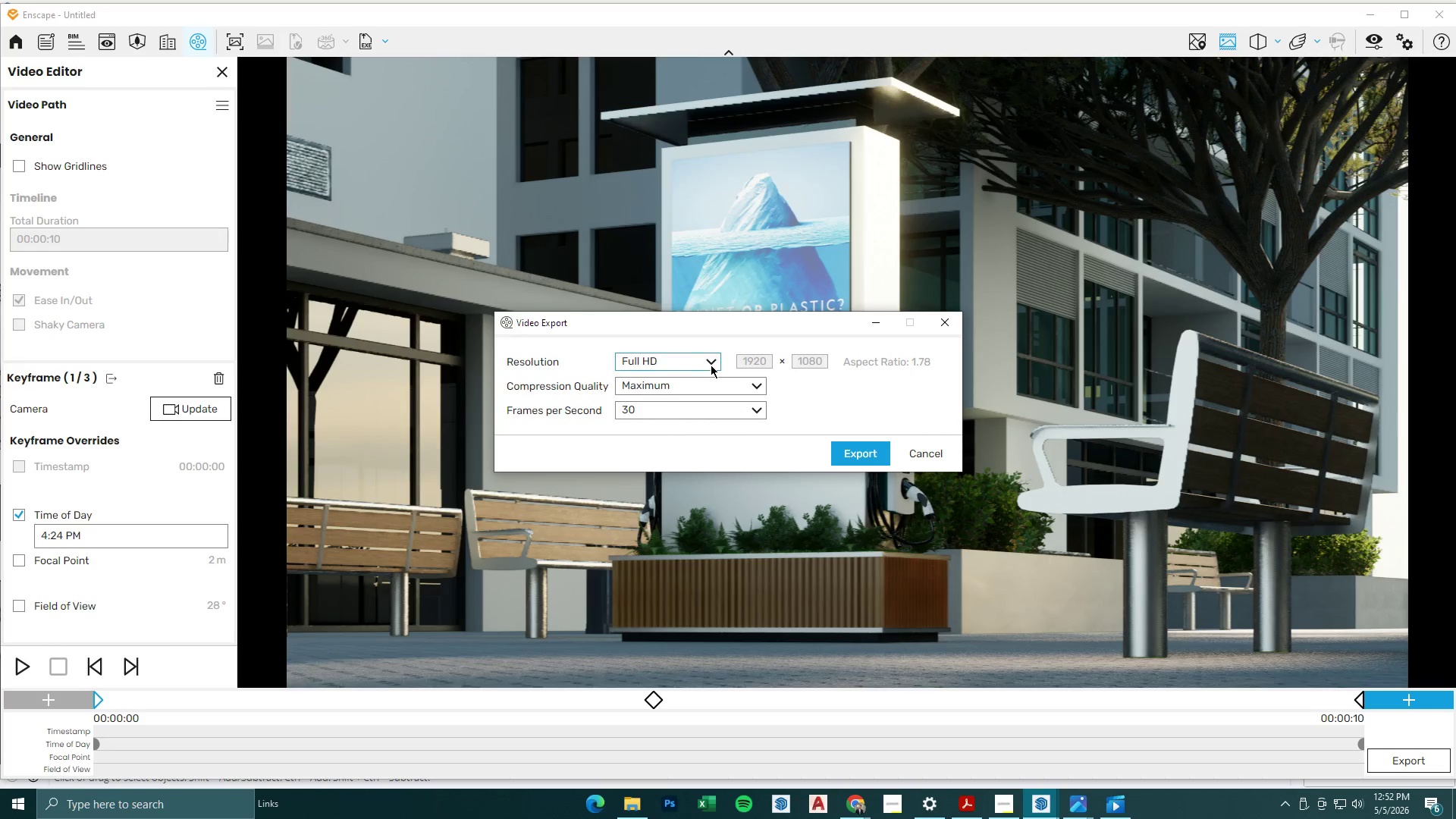 
left_click([711, 364])
 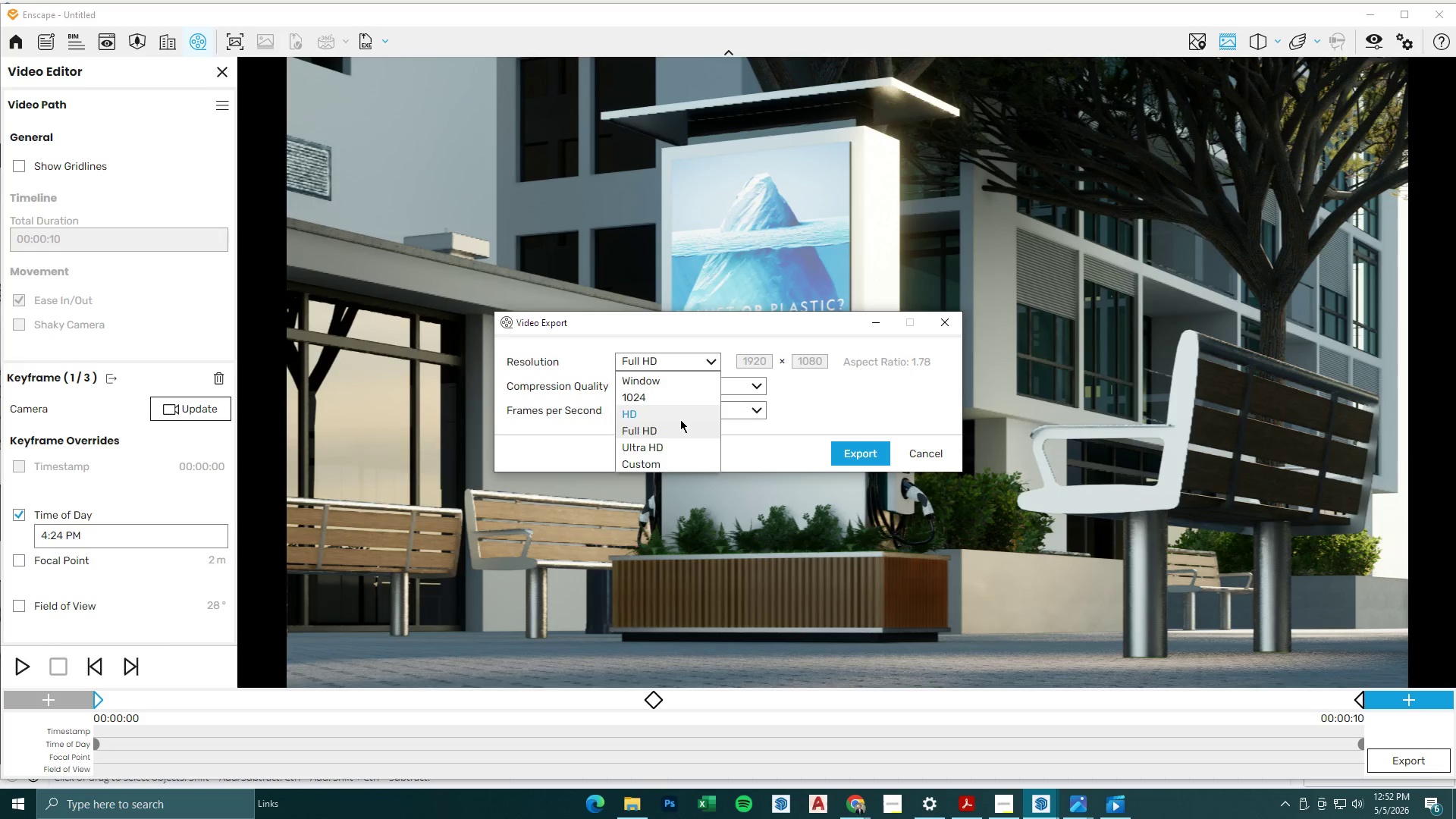 
left_click([704, 362])
 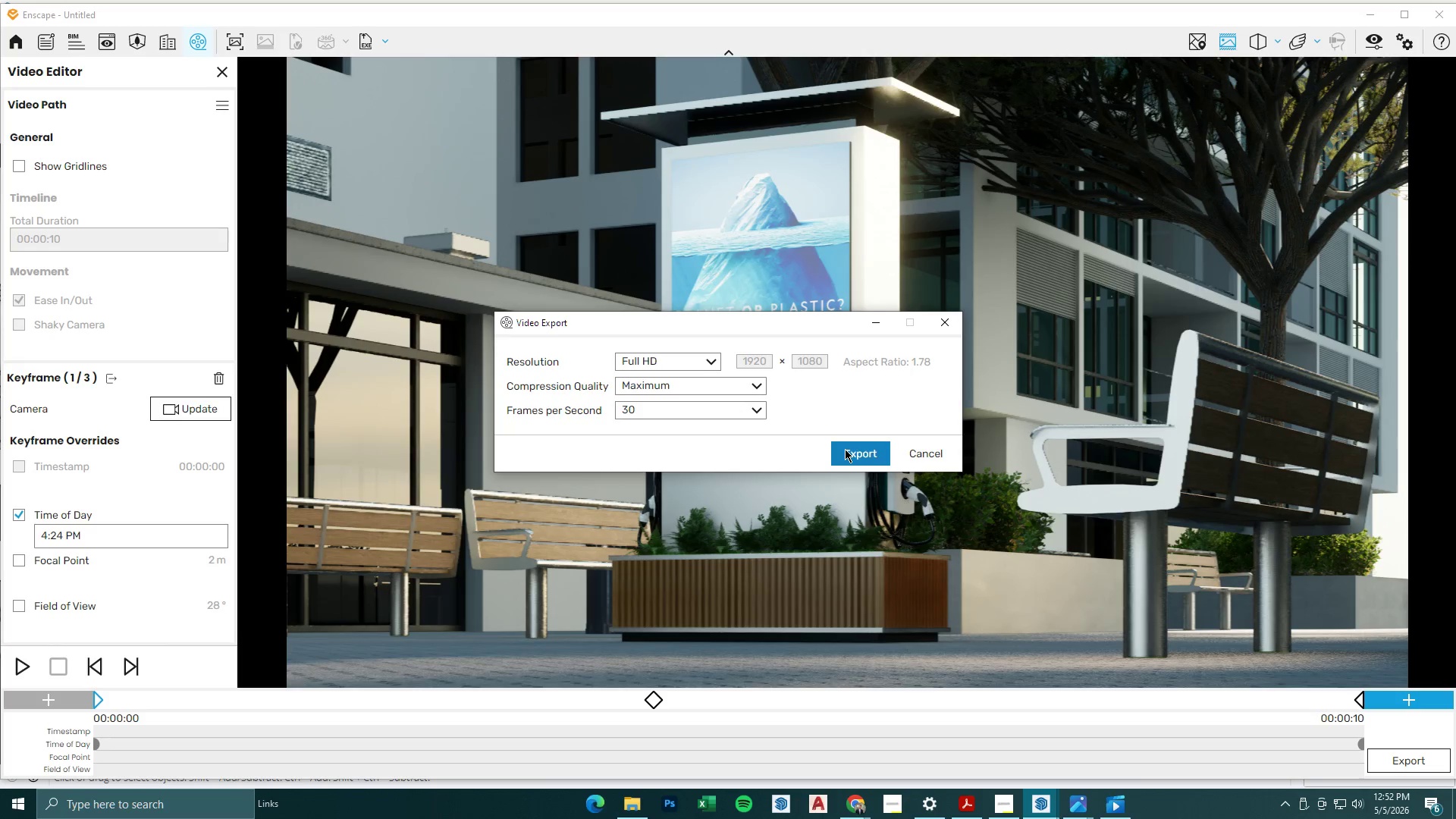 
left_click([845, 449])
 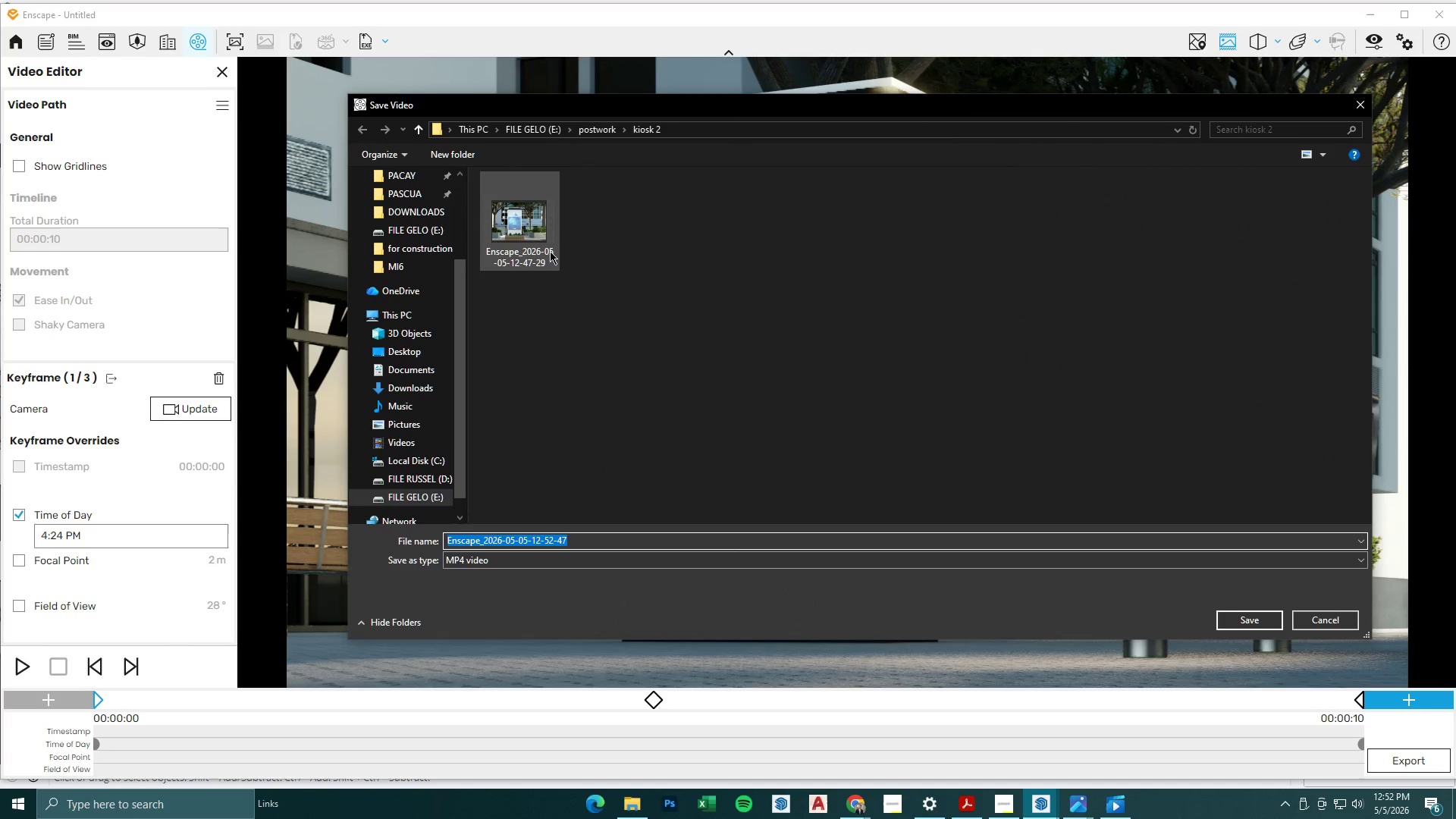 
left_click([541, 229])
 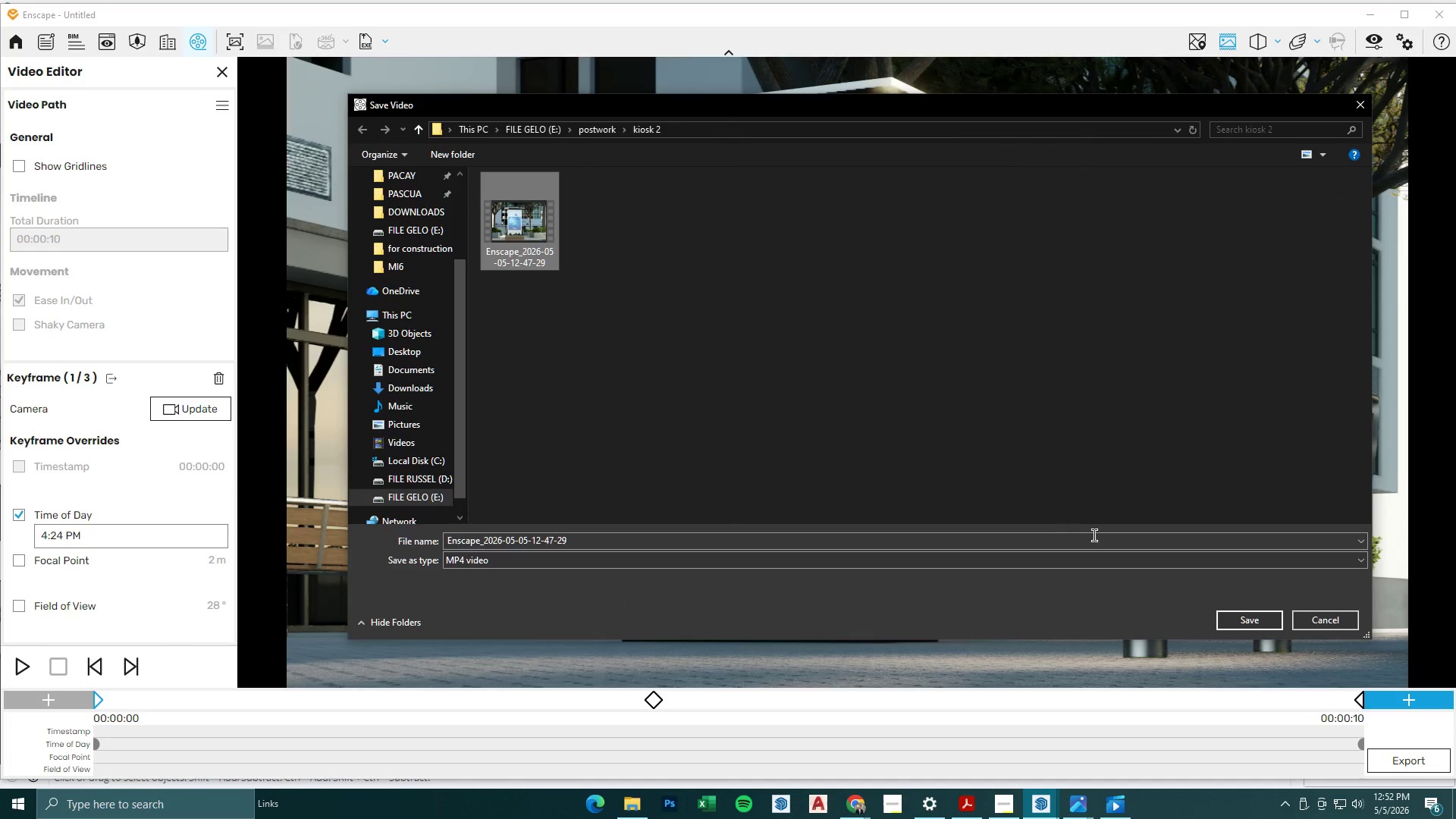 
left_click([827, 399])
 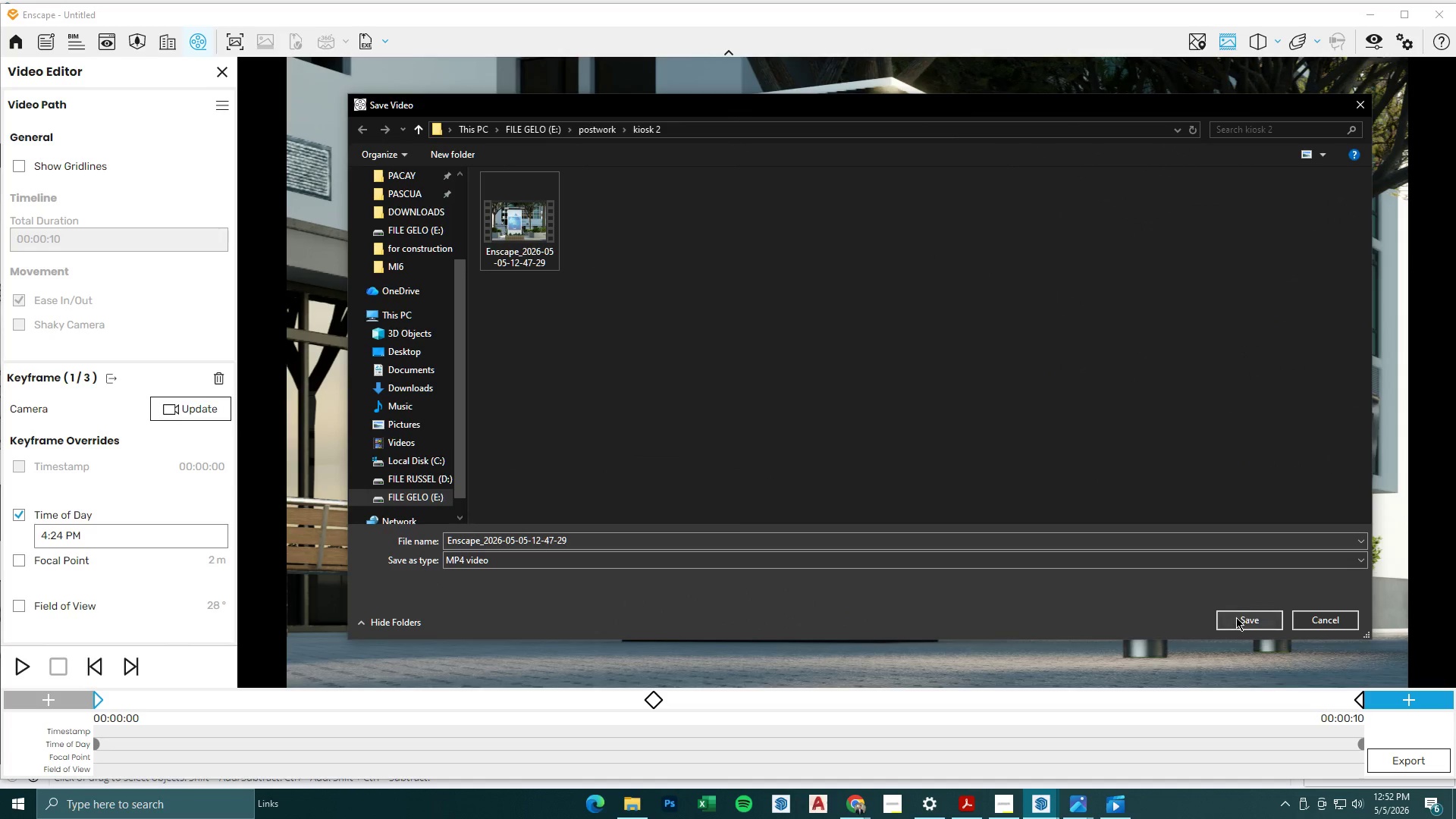 
left_click([1236, 617])
 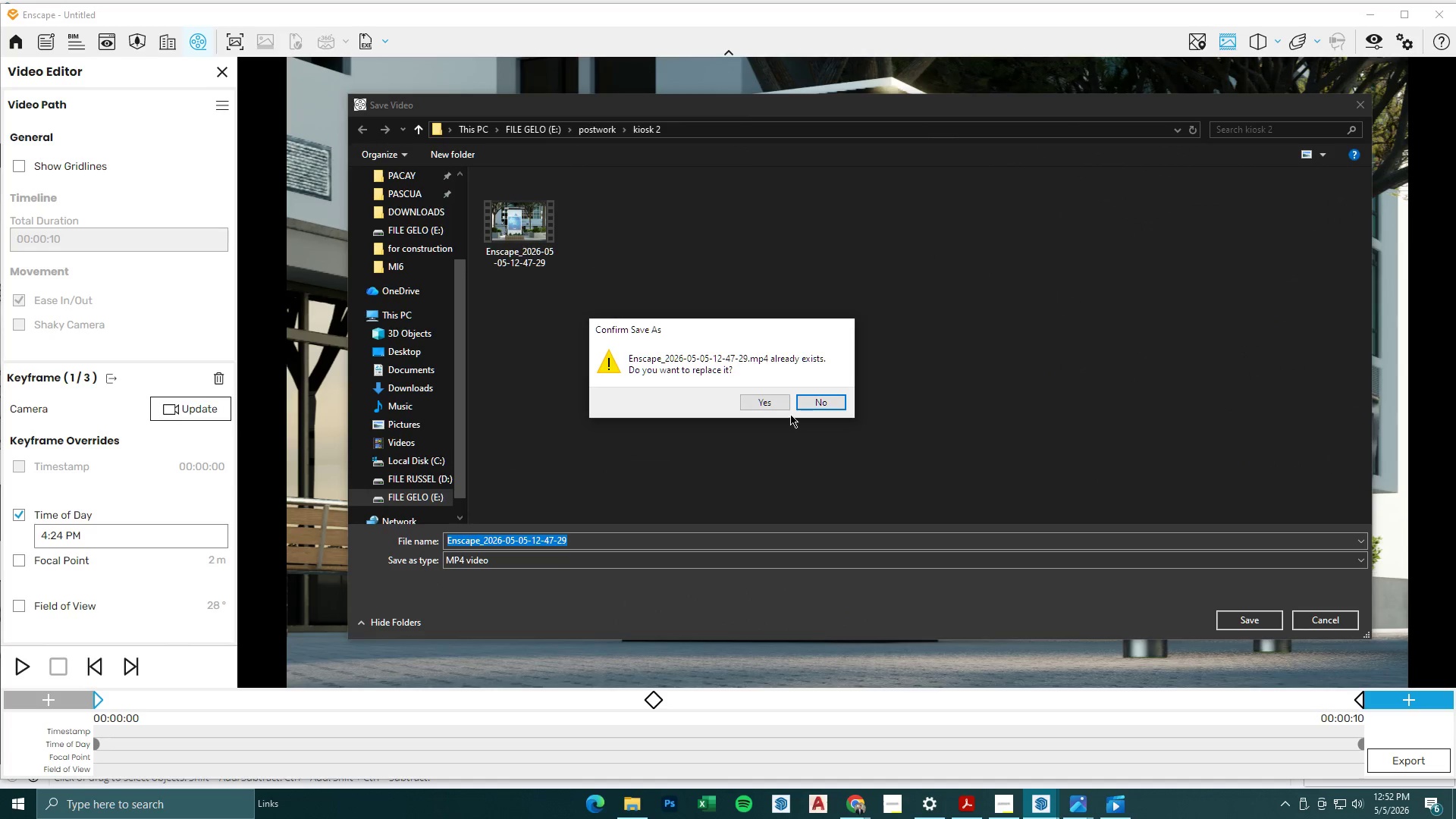 
left_click([777, 400])
 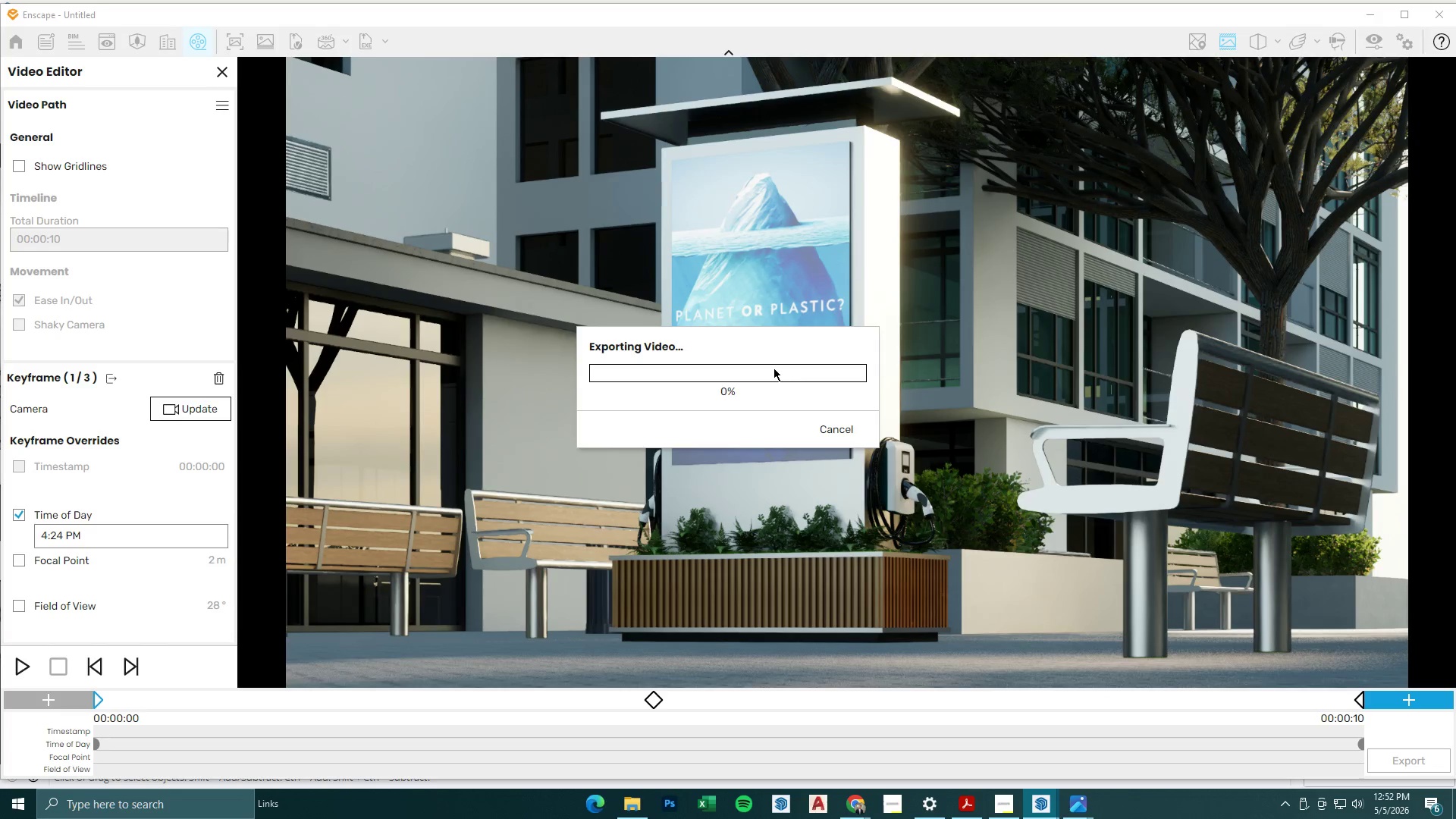 
left_click([1002, 800])
 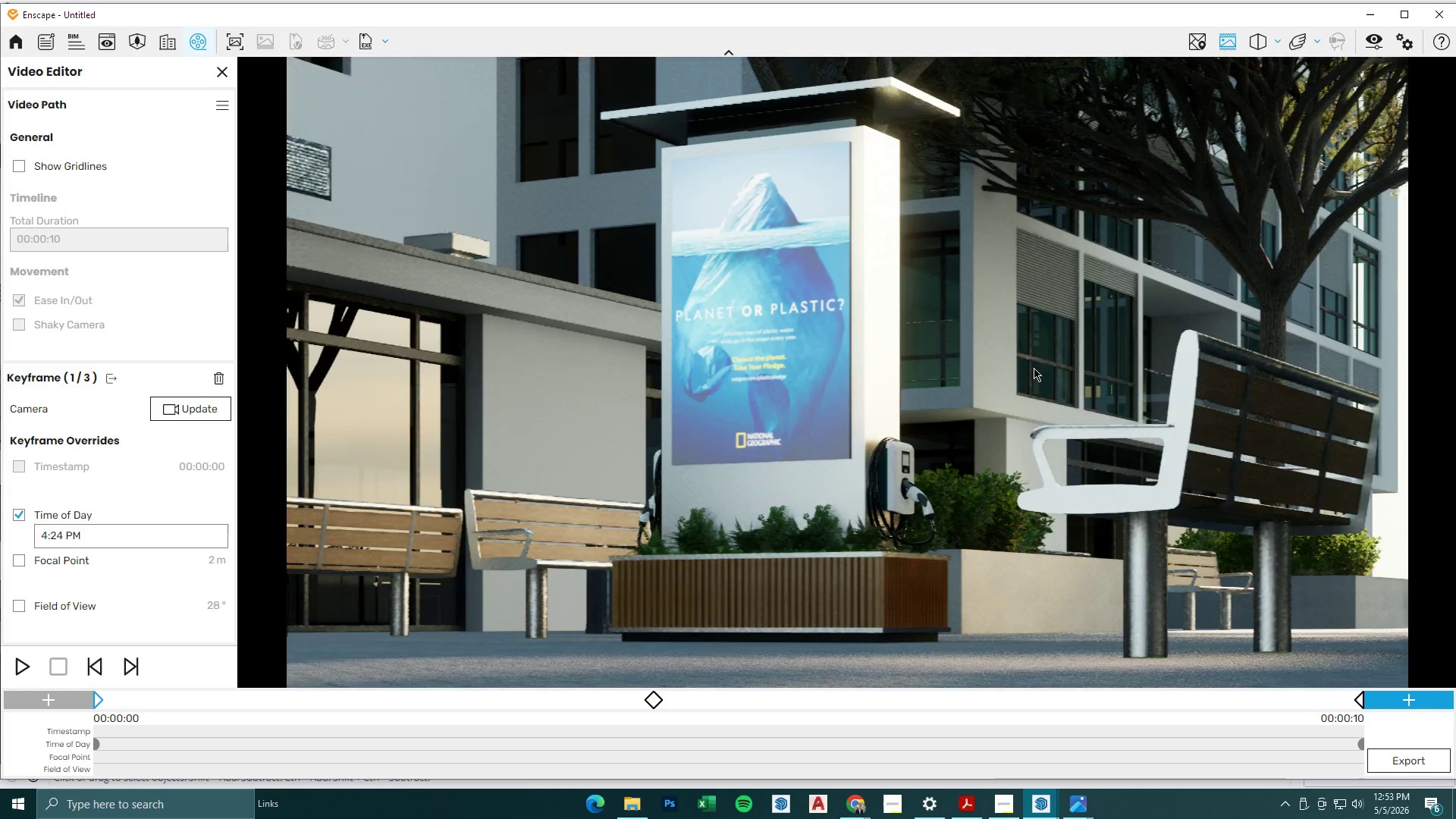 
wait(44.16)
 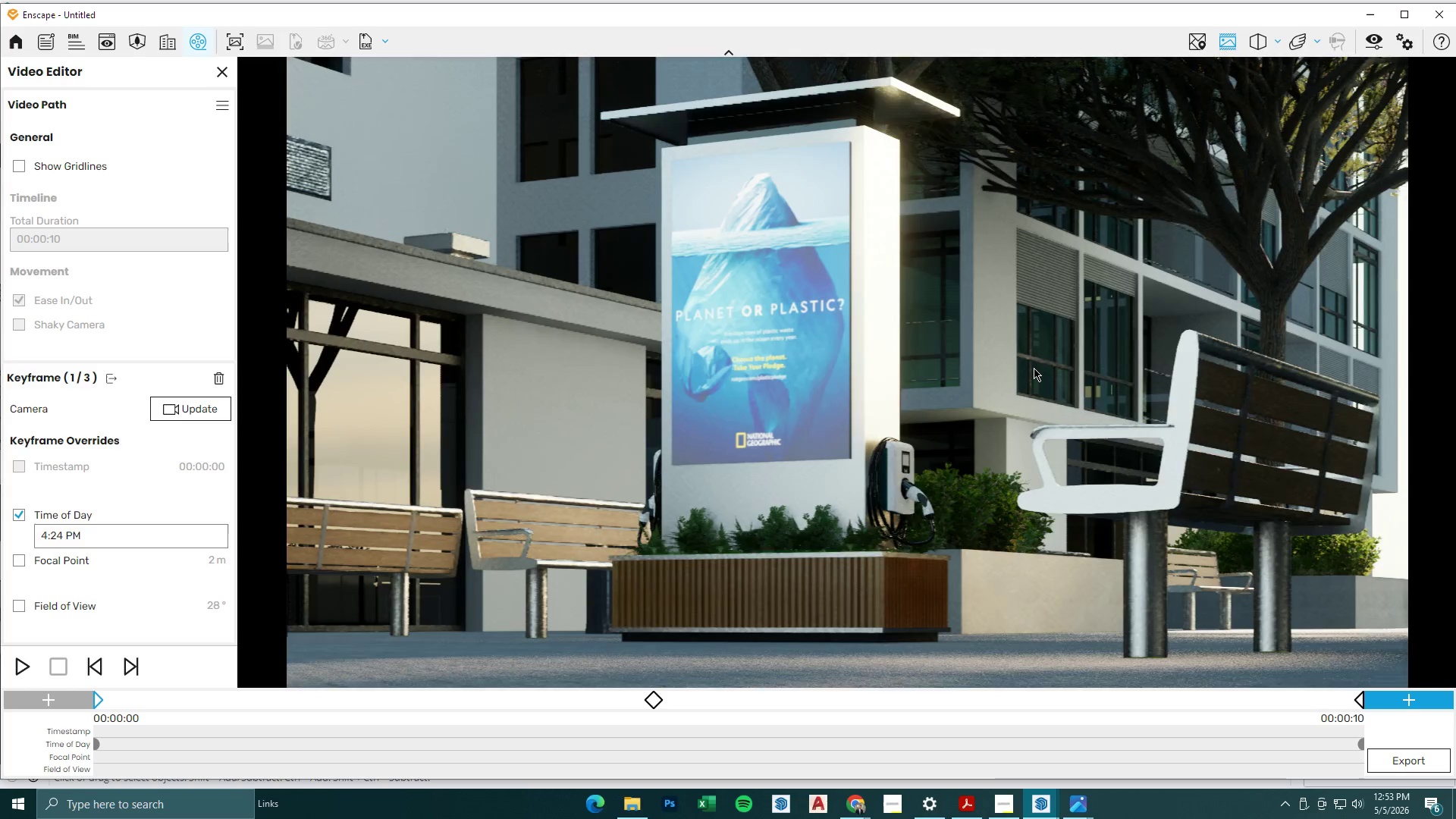 
left_click([629, 807])
 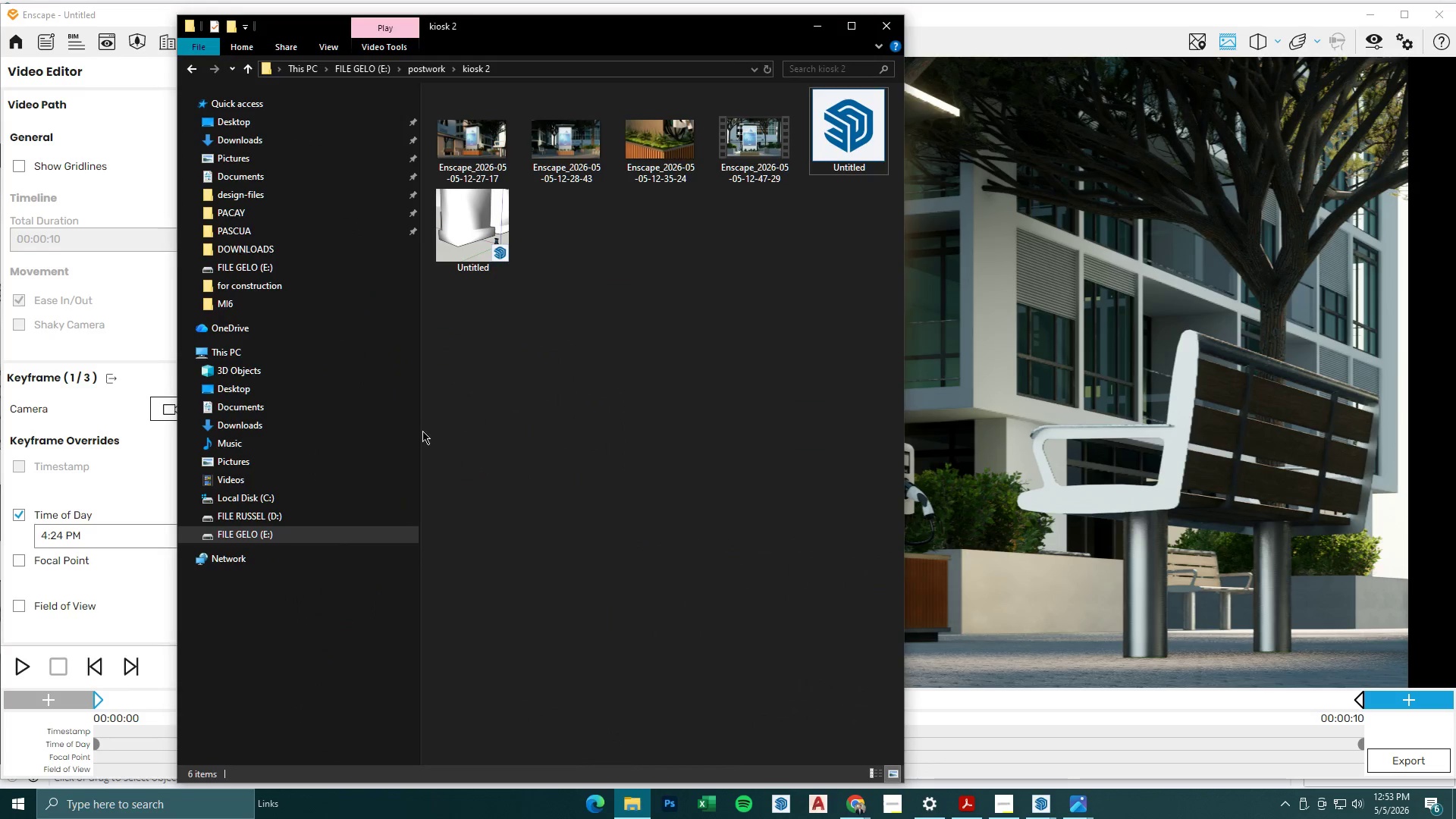 
left_click([630, 311])
 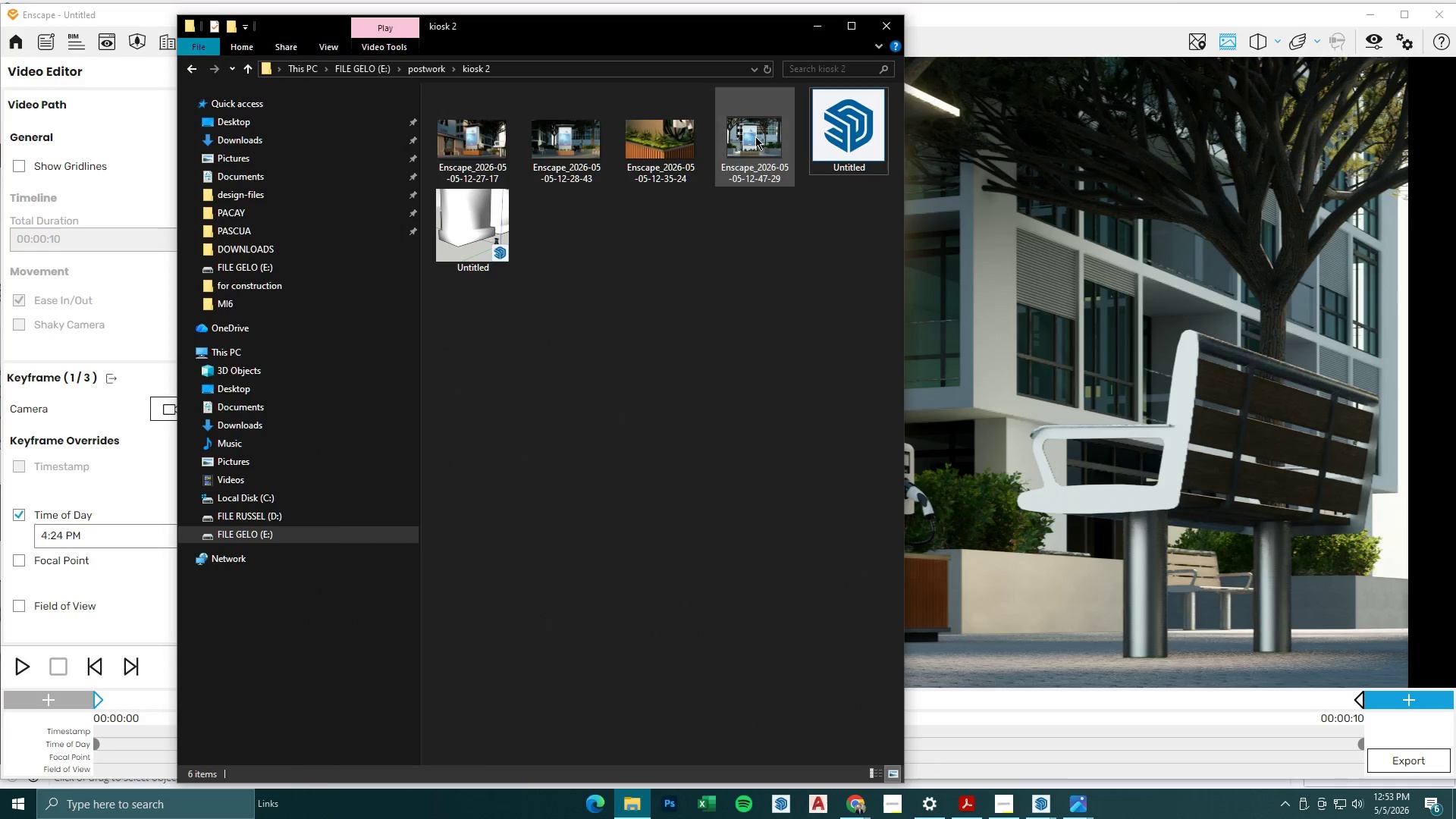 
triple_click([755, 136])
 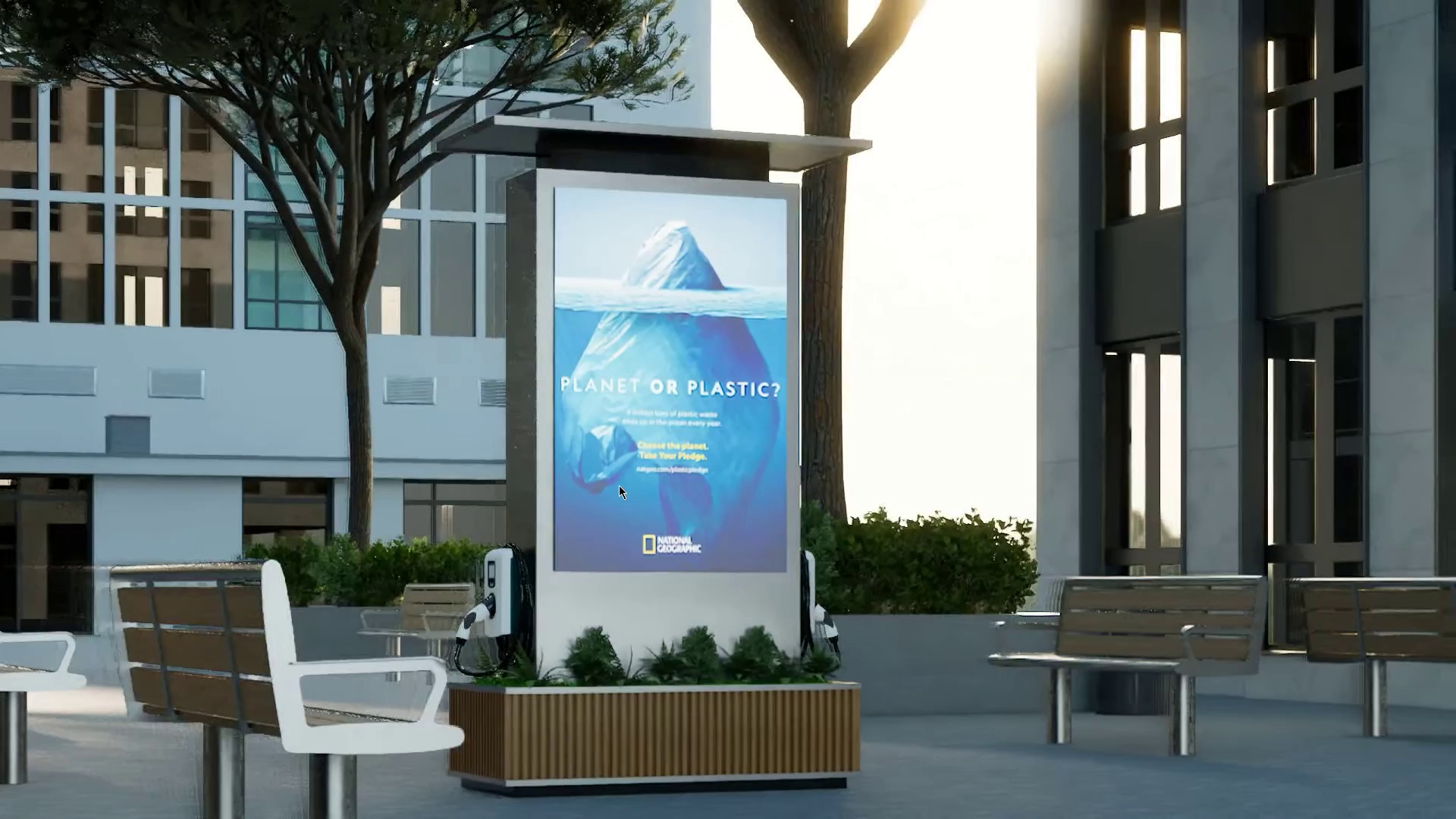 
wait(12.69)
 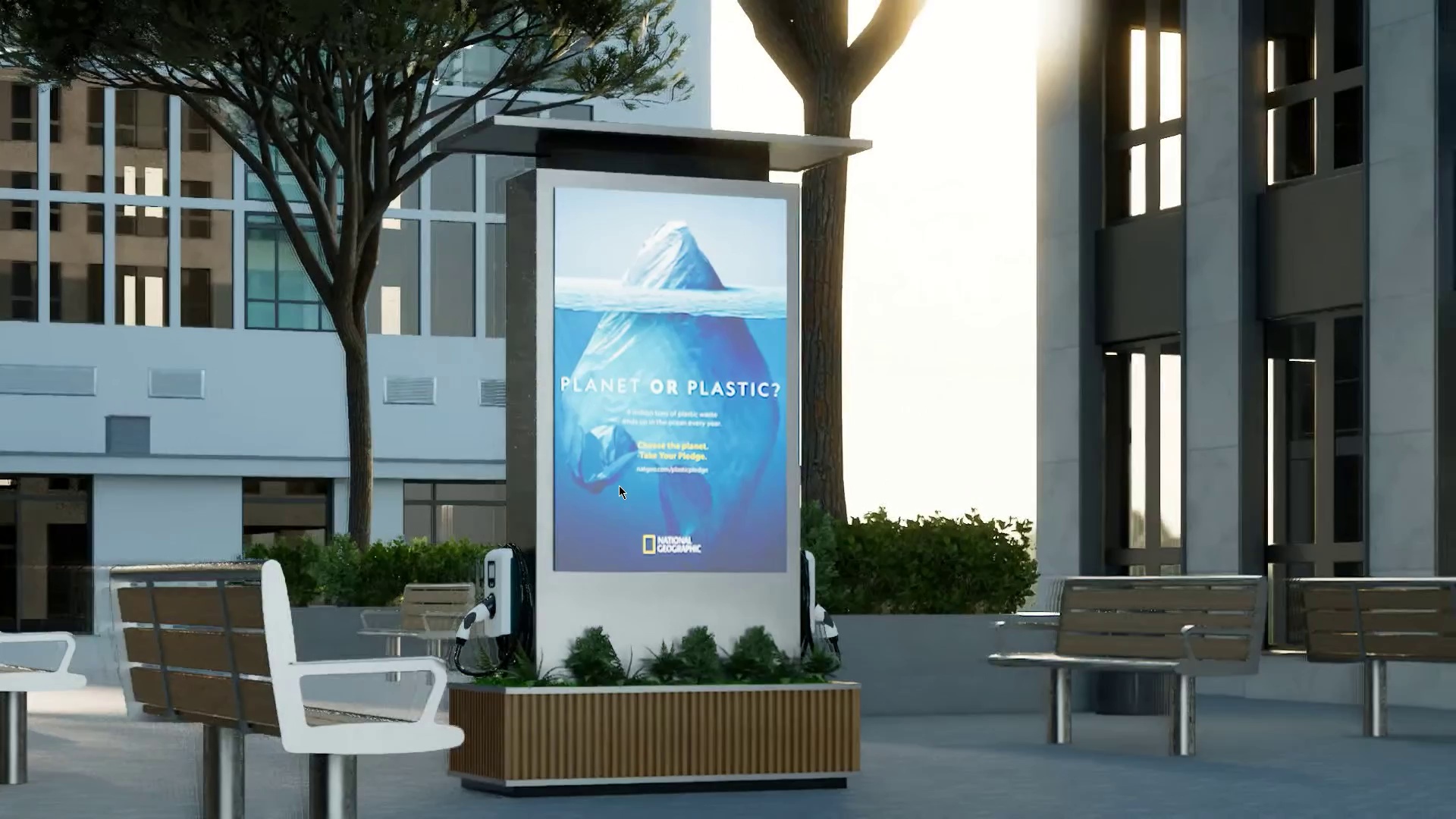 
mouse_move([642, 708])
 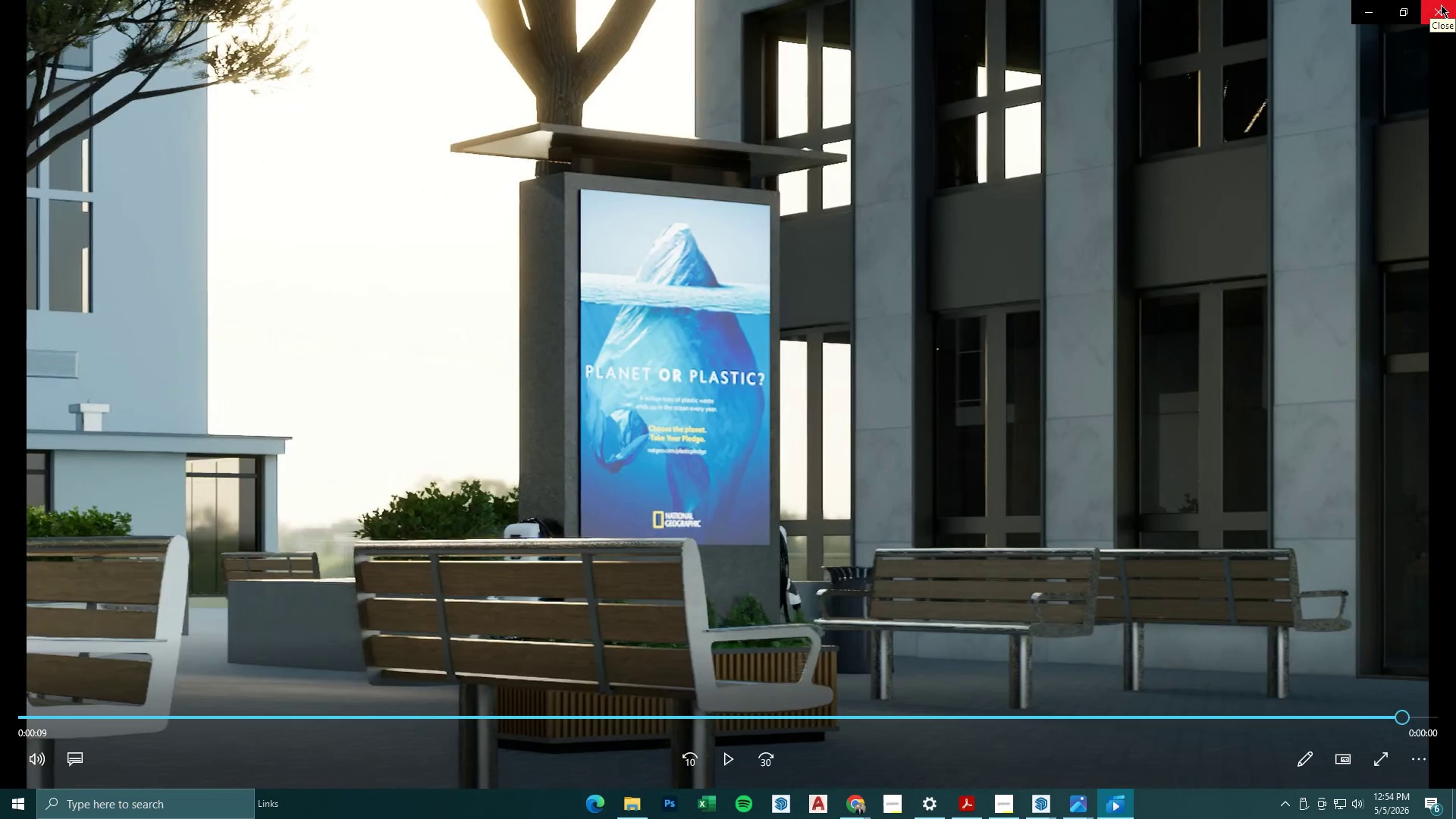 
left_click([1441, 5])
 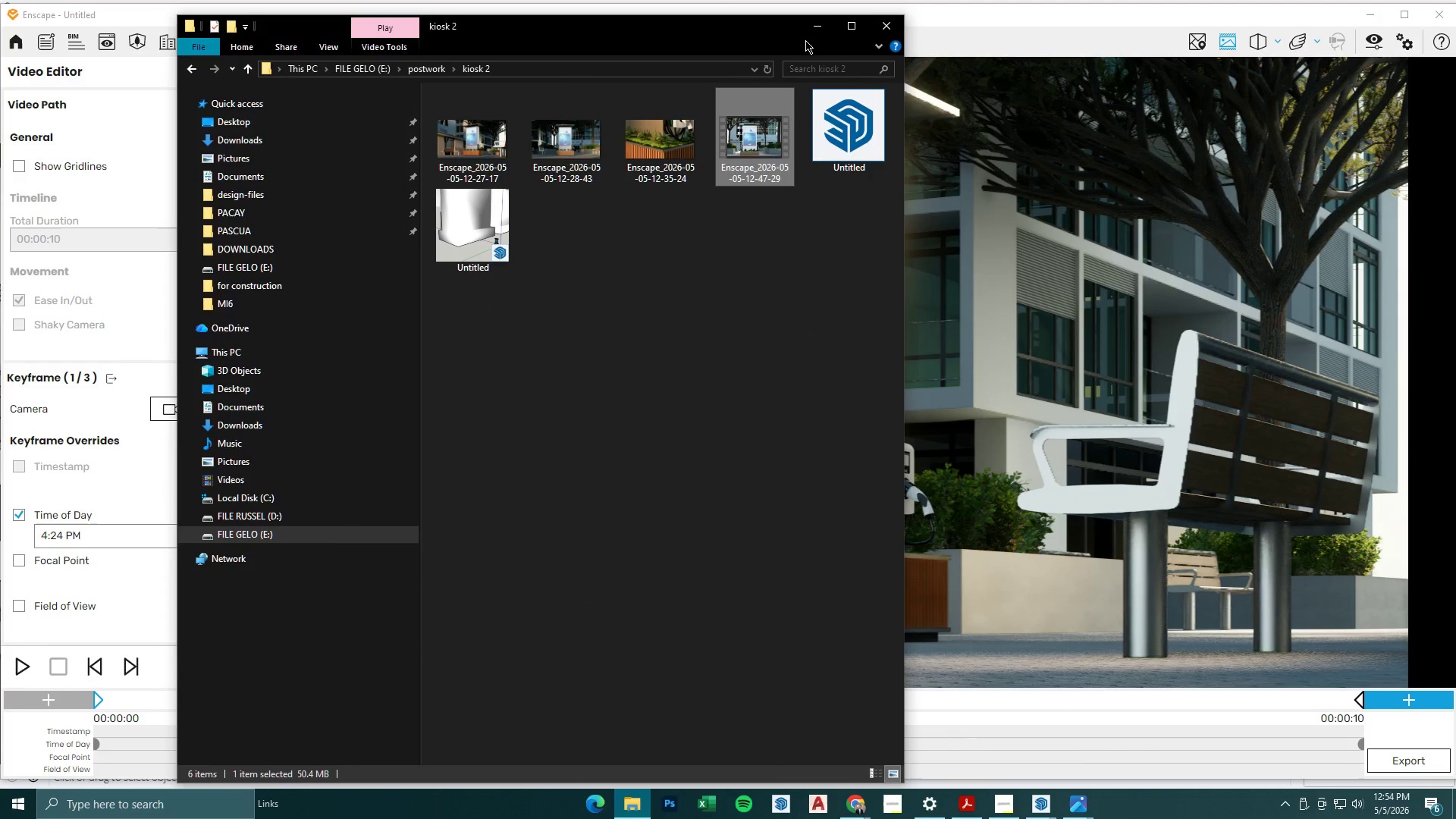 
left_click([806, 24])
 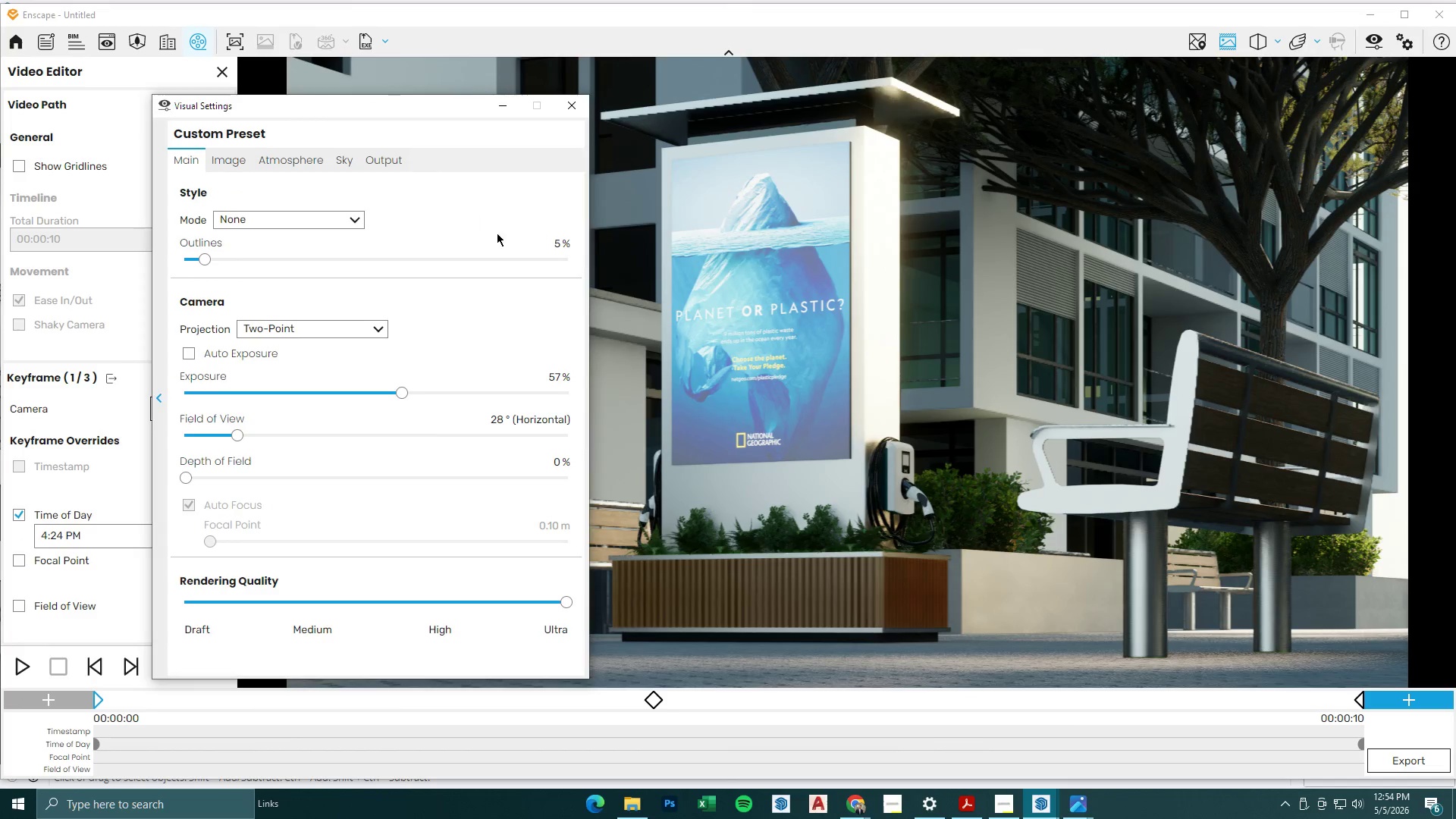 
left_click([328, 149])
 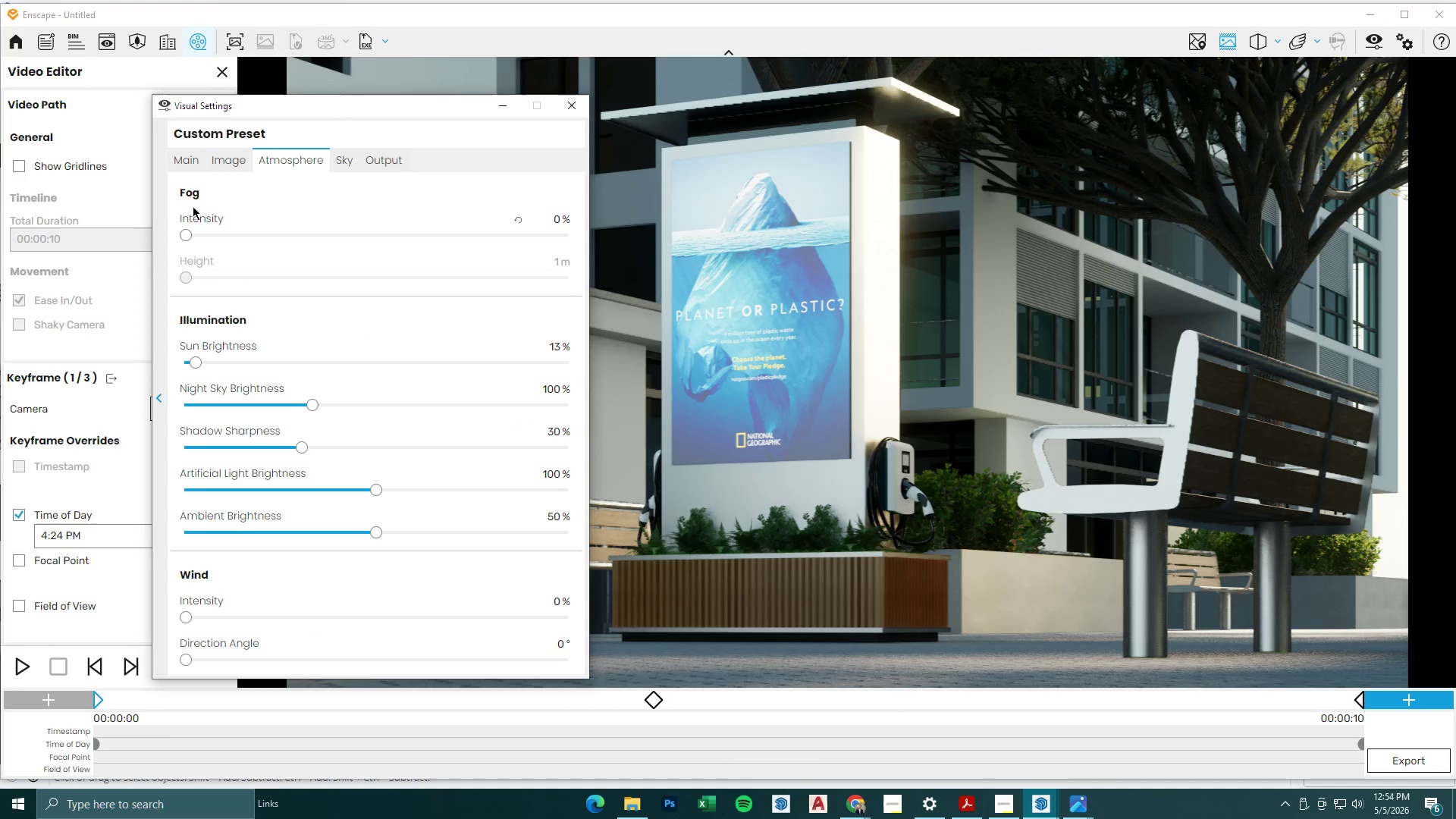 
left_click([180, 159])
 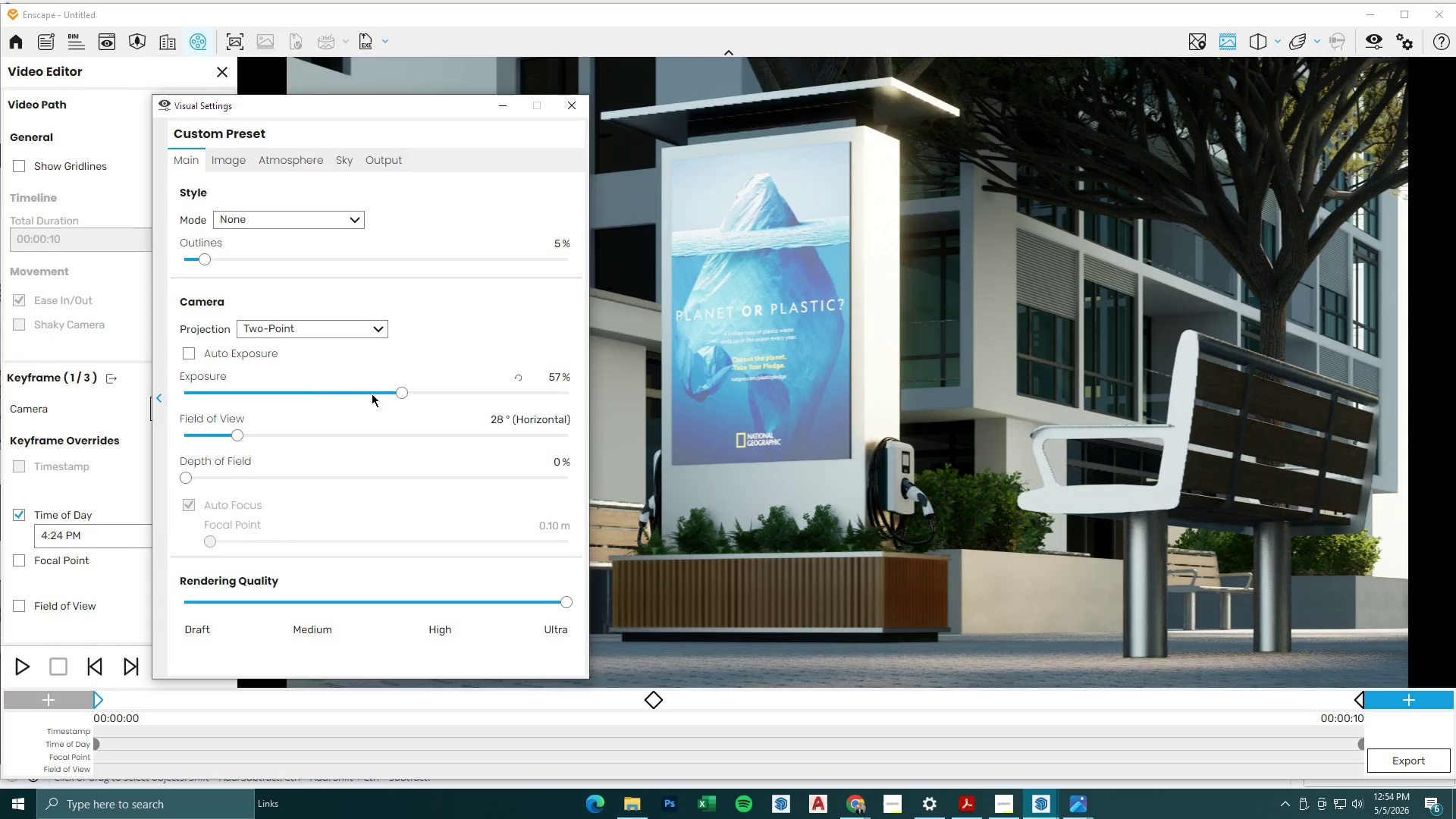 
mouse_move([412, 375])
 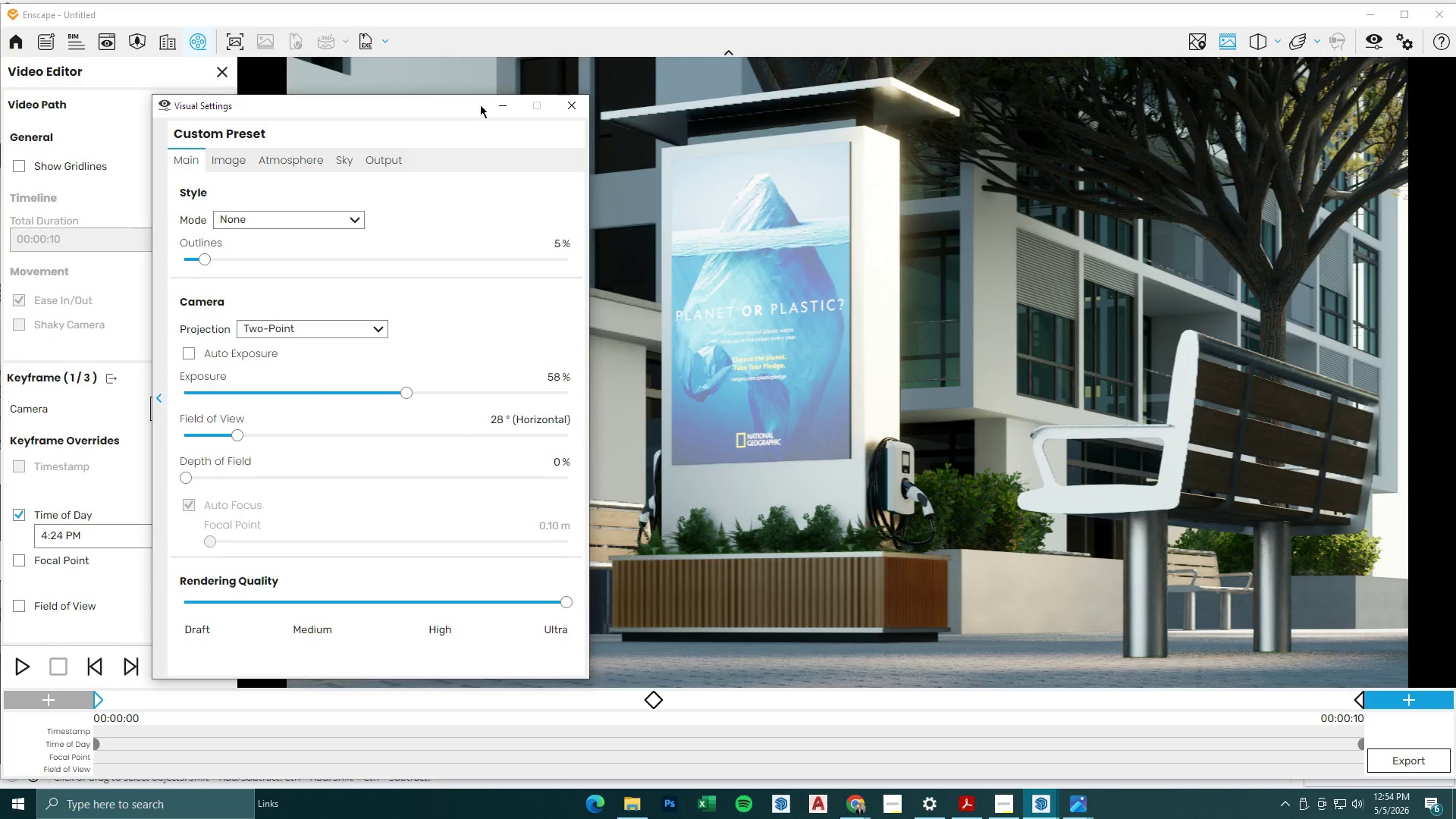 
left_click([491, 102])
 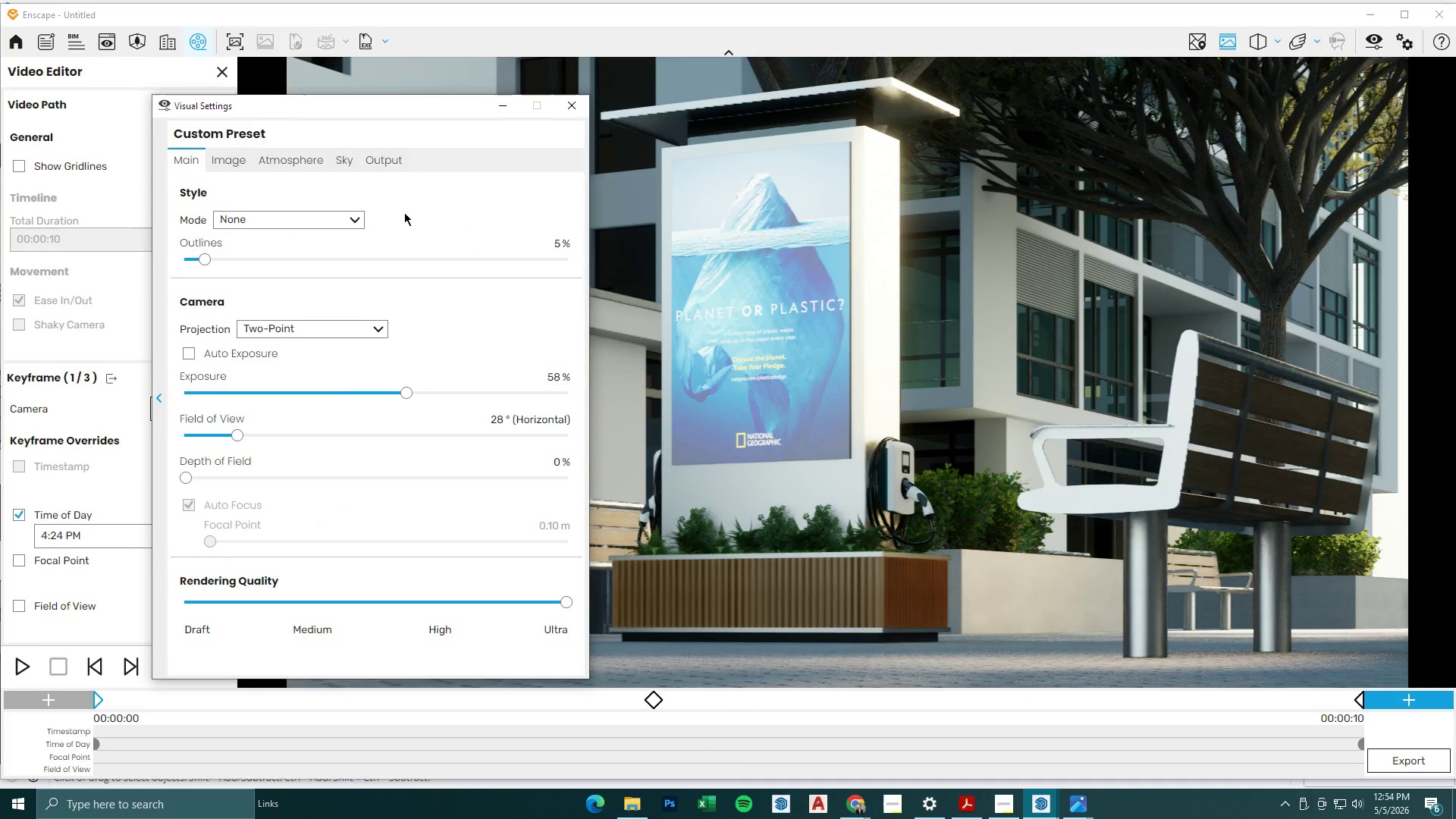 
double_click([301, 158])
 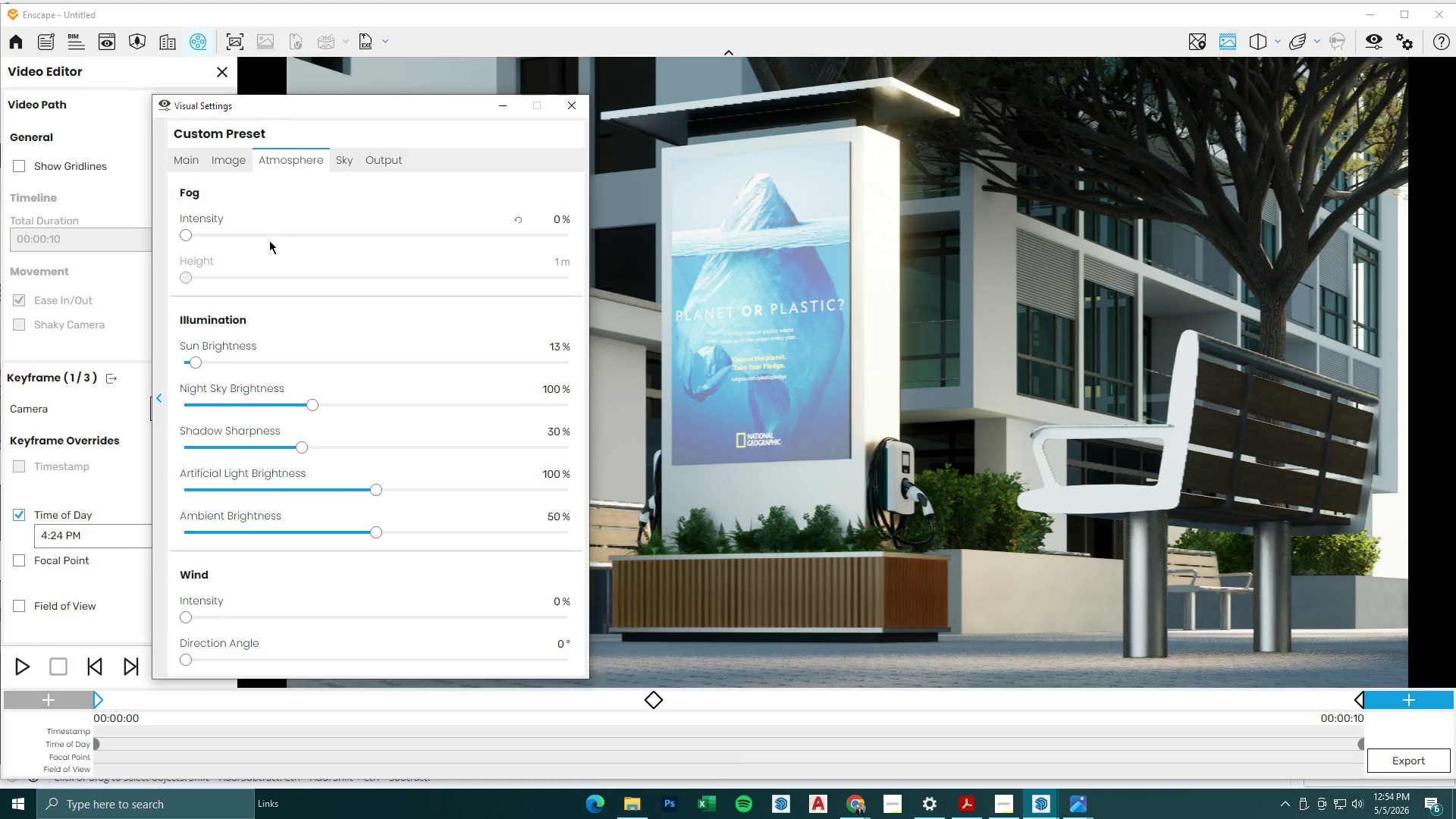 
left_click([231, 162])
 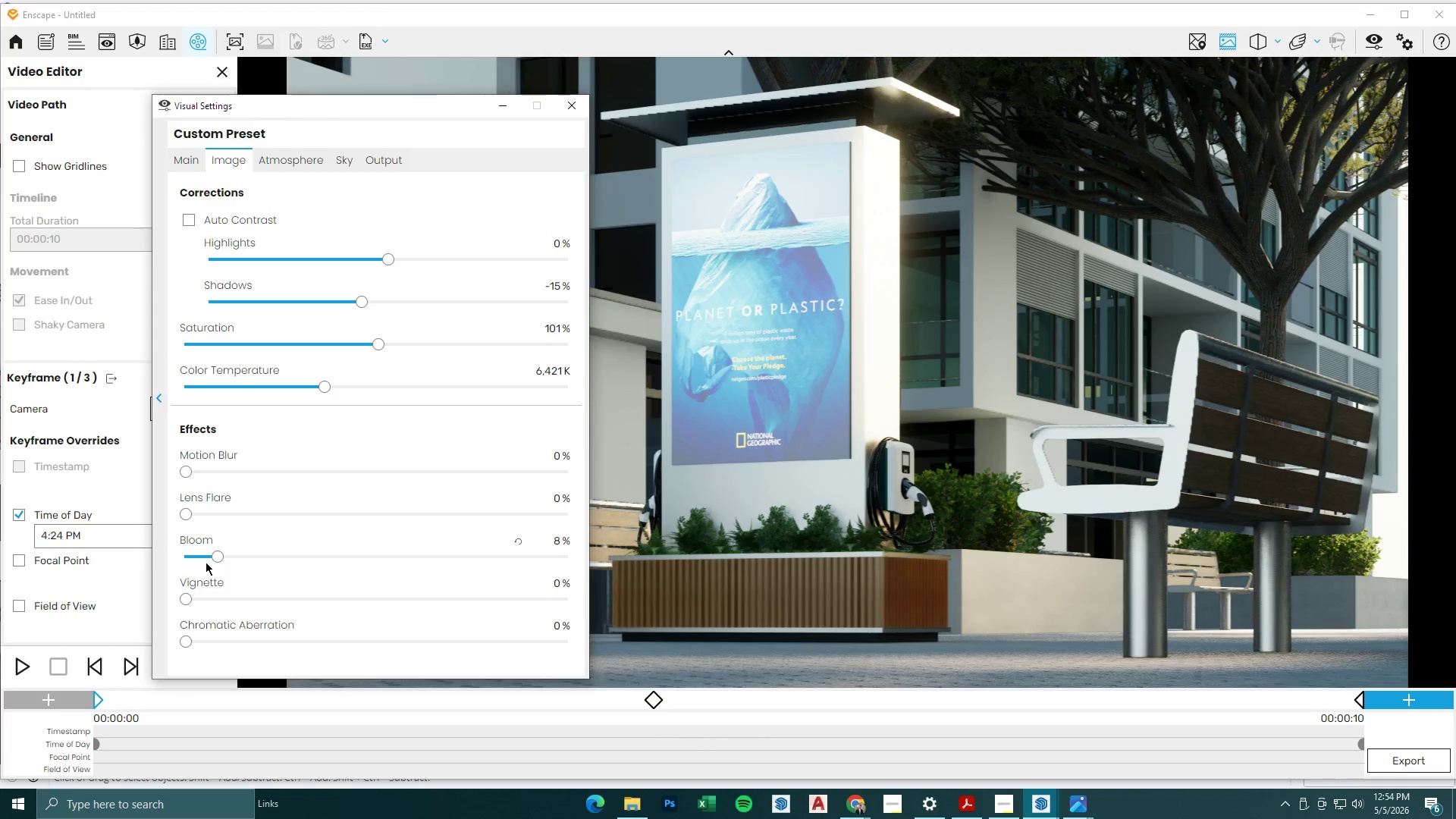 
left_click_drag(start_coordinate=[218, 557], to_coordinate=[221, 554])
 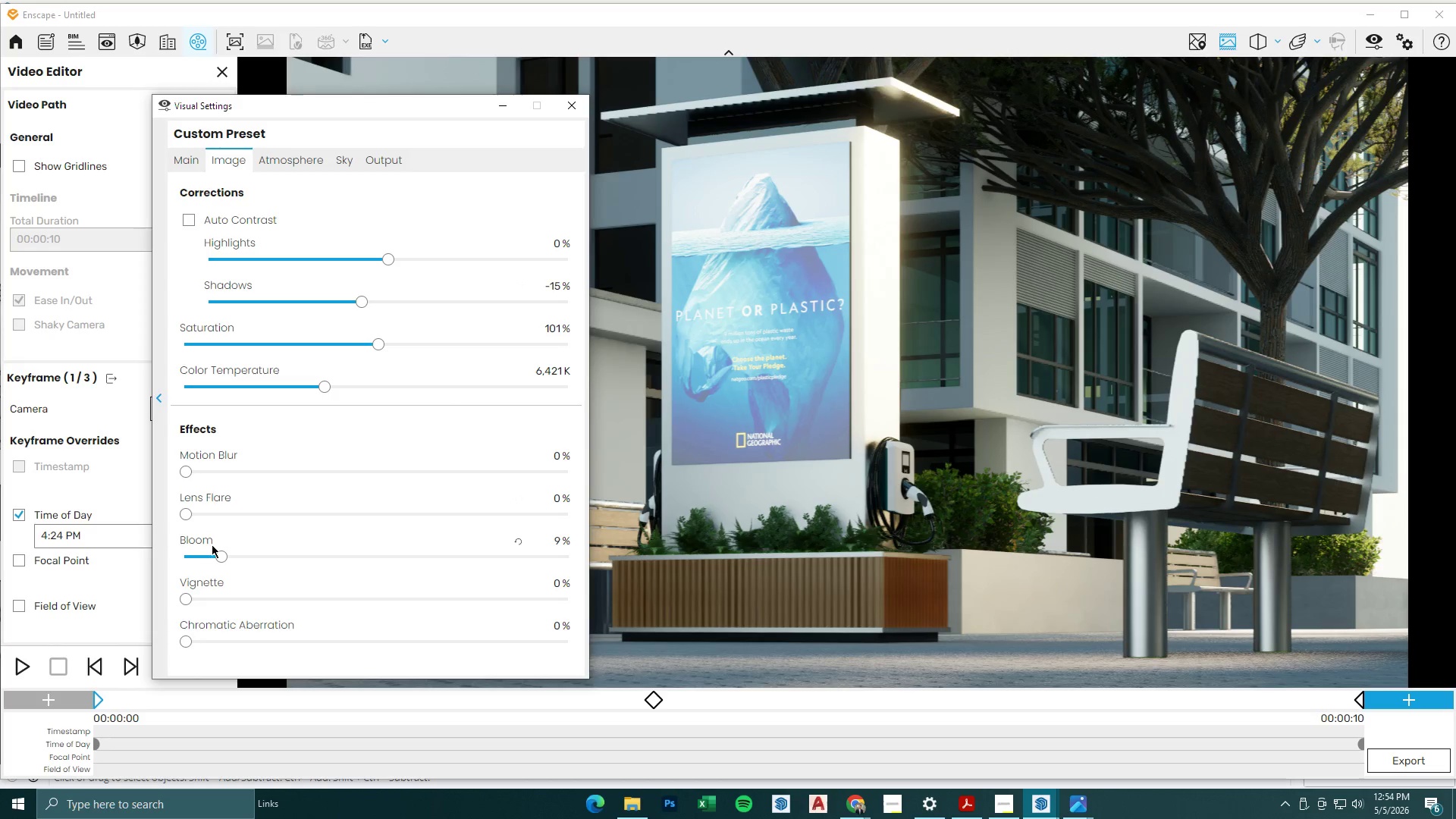 
left_click_drag(start_coordinate=[221, 558], to_coordinate=[118, 558])
 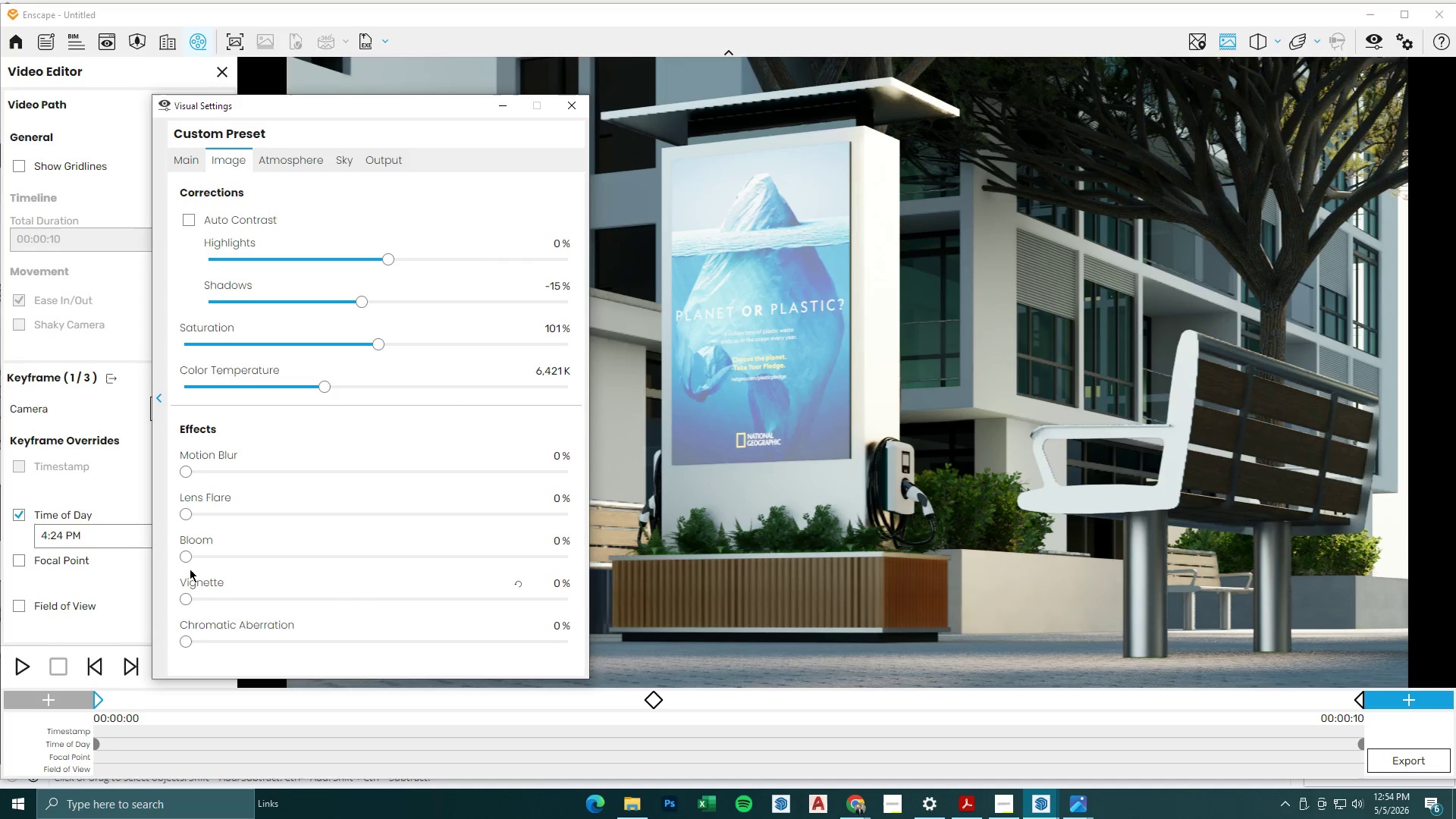 
left_click_drag(start_coordinate=[180, 508], to_coordinate=[263, 511])
 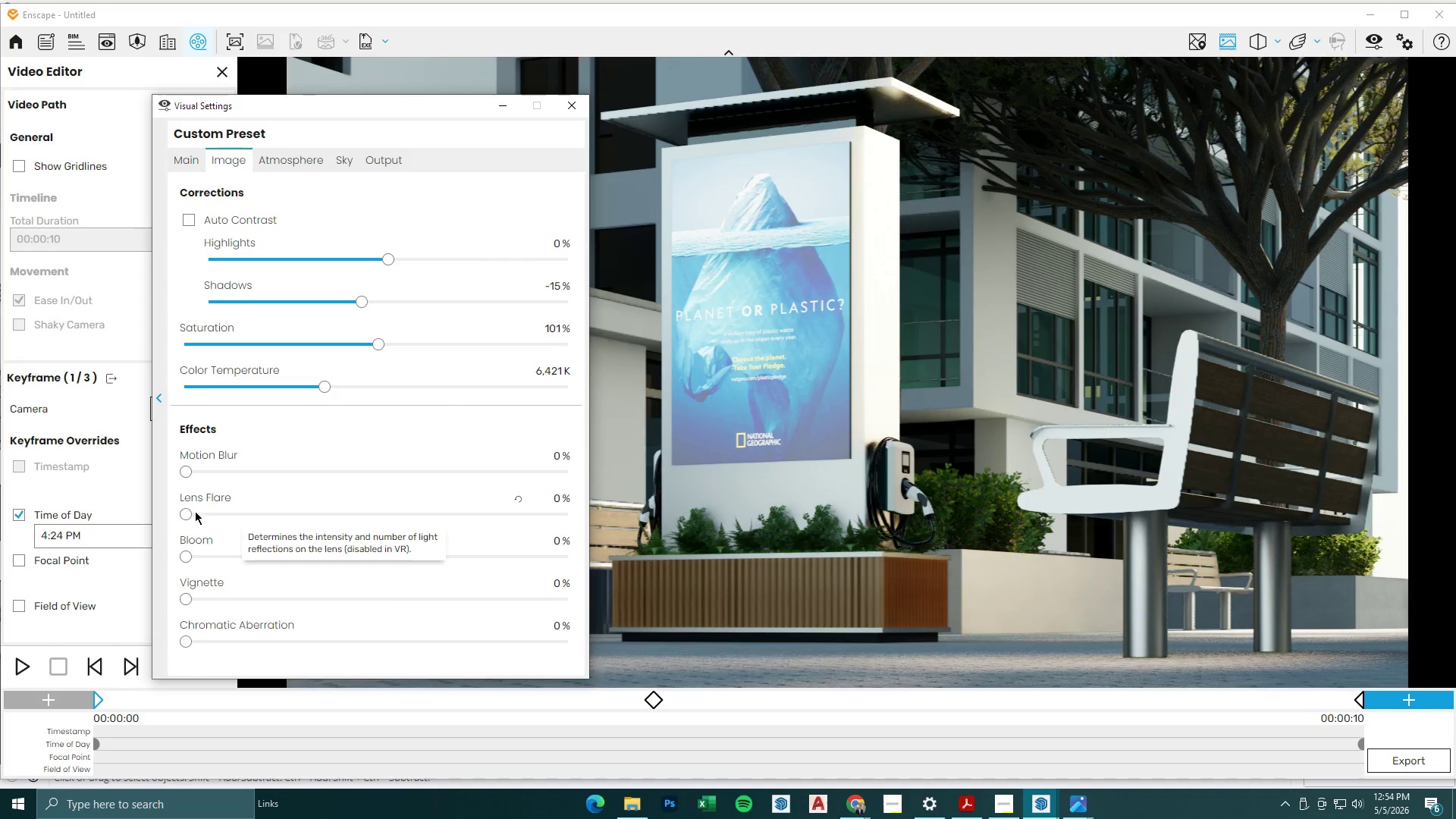 
left_click_drag(start_coordinate=[186, 513], to_coordinate=[171, 519])
 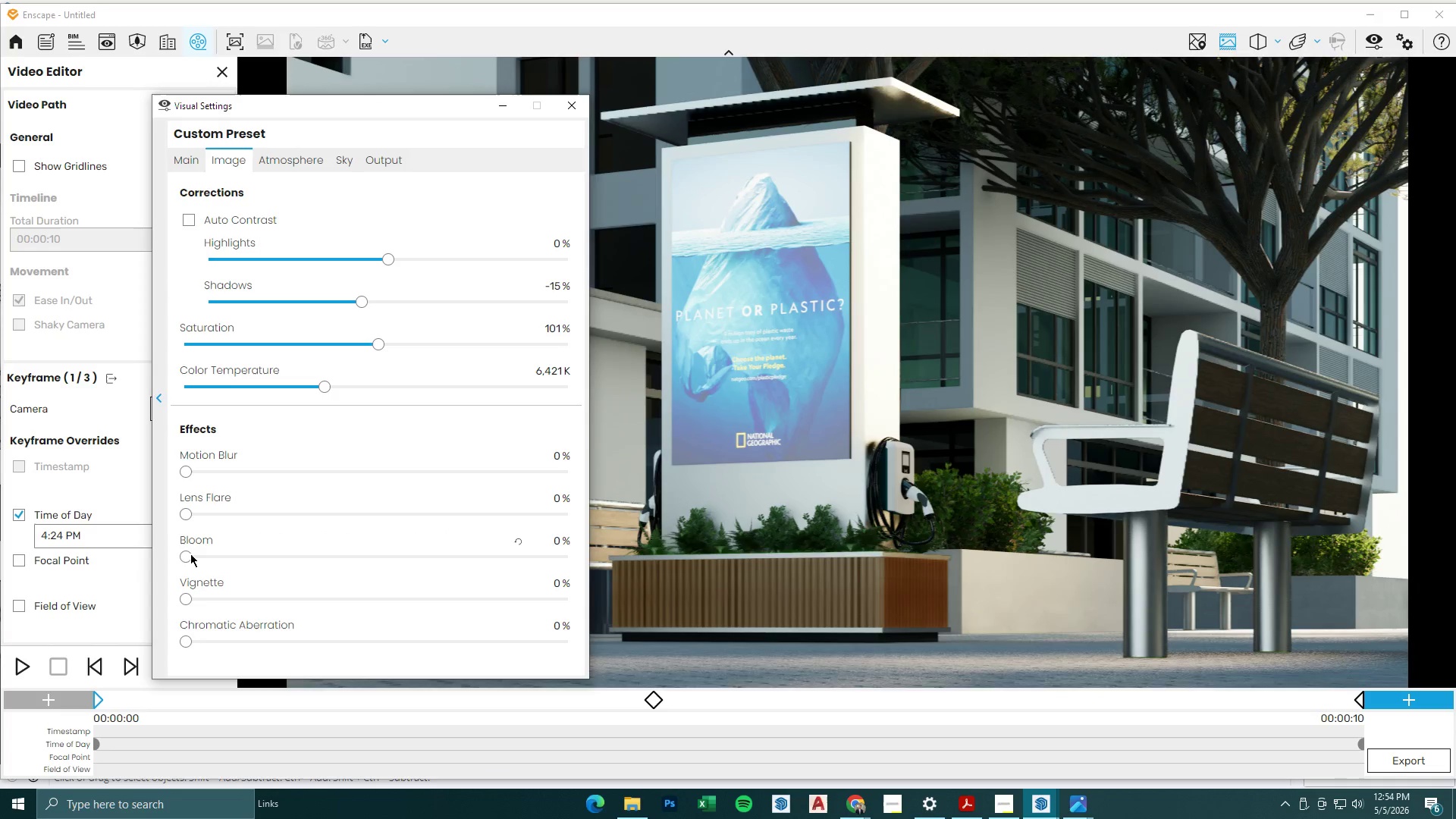 
left_click_drag(start_coordinate=[189, 554], to_coordinate=[211, 559])
 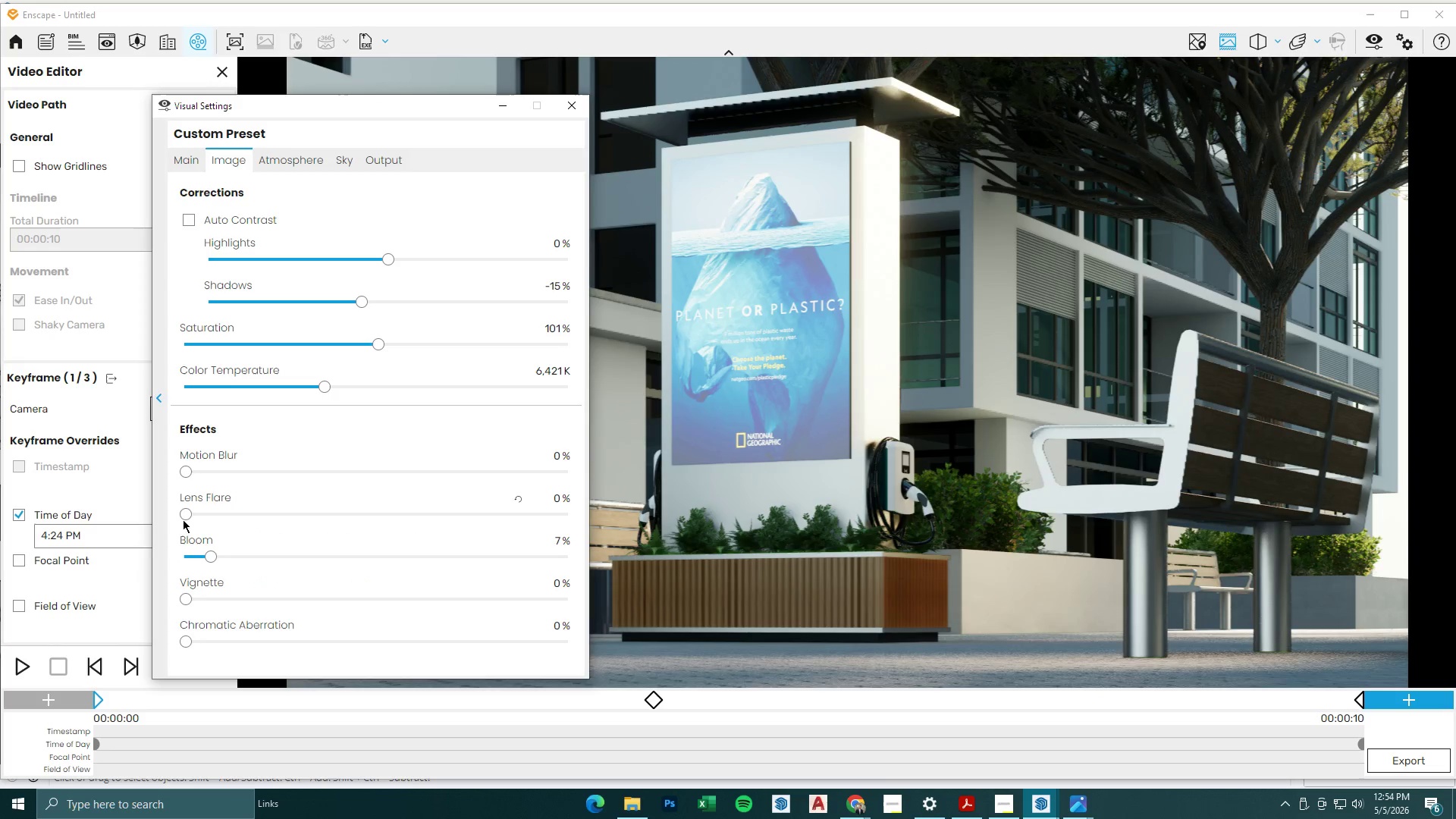 
left_click_drag(start_coordinate=[184, 517], to_coordinate=[126, 520])
 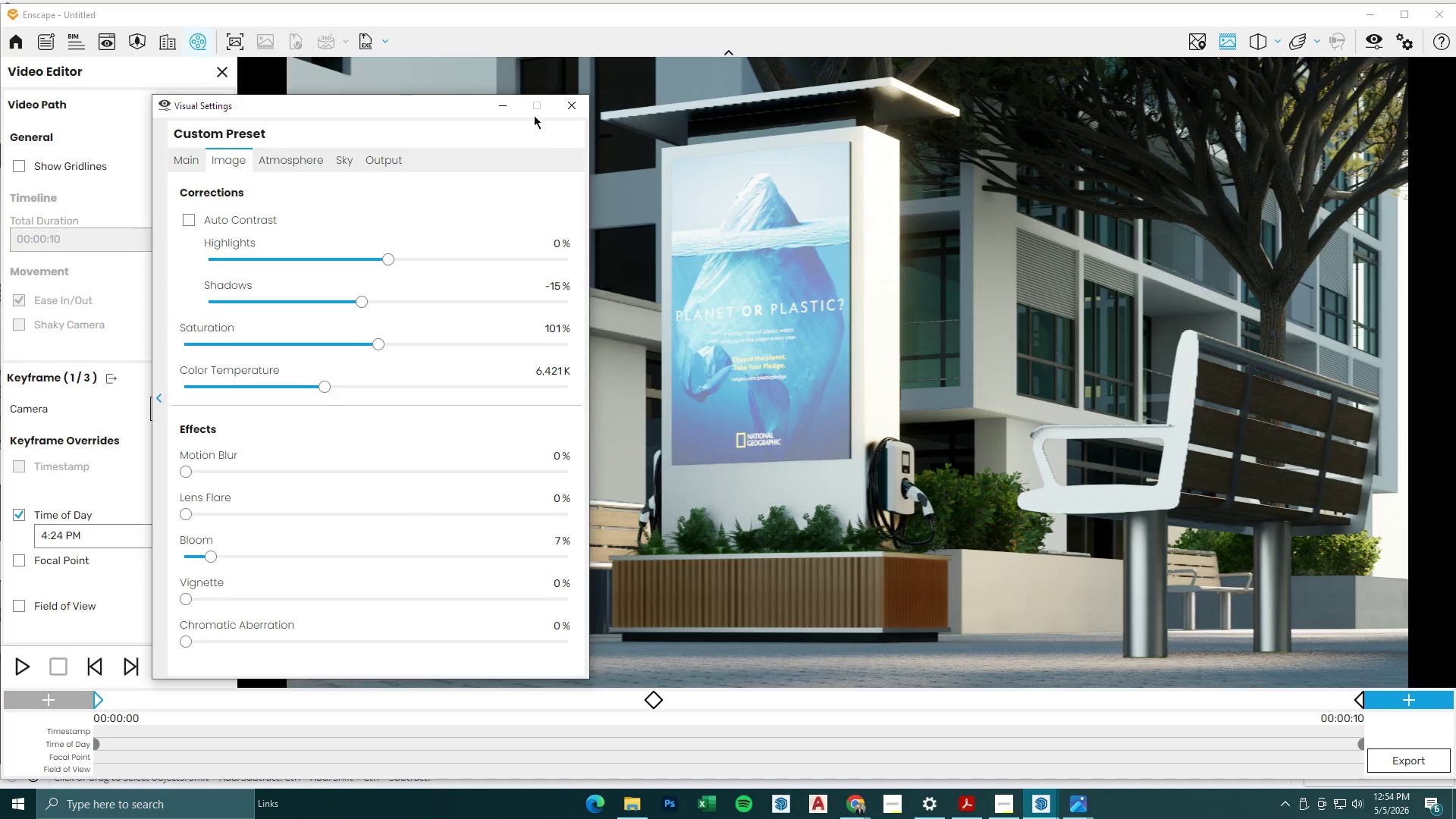 
left_click([510, 101])
 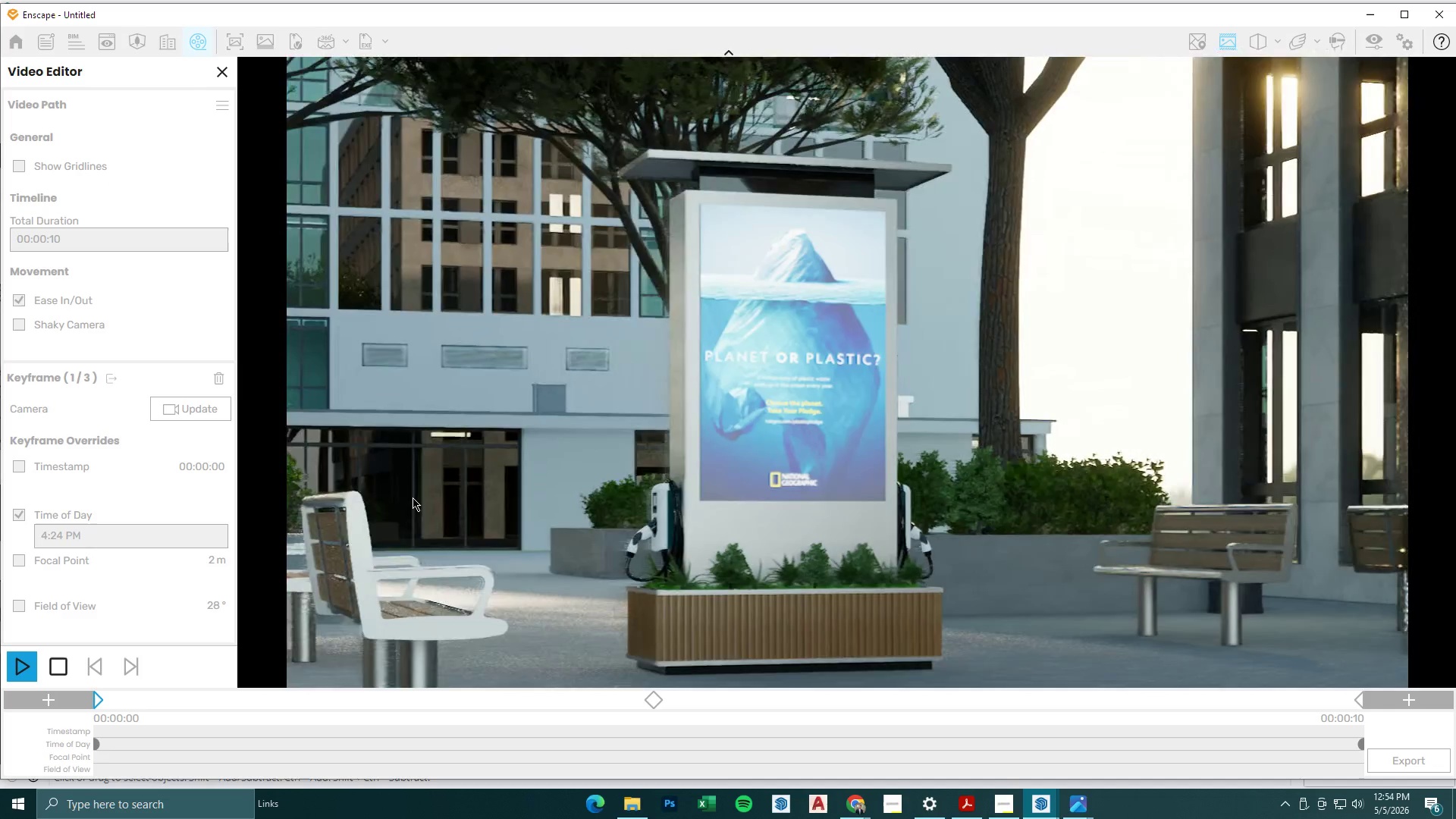 
wait(14.05)
 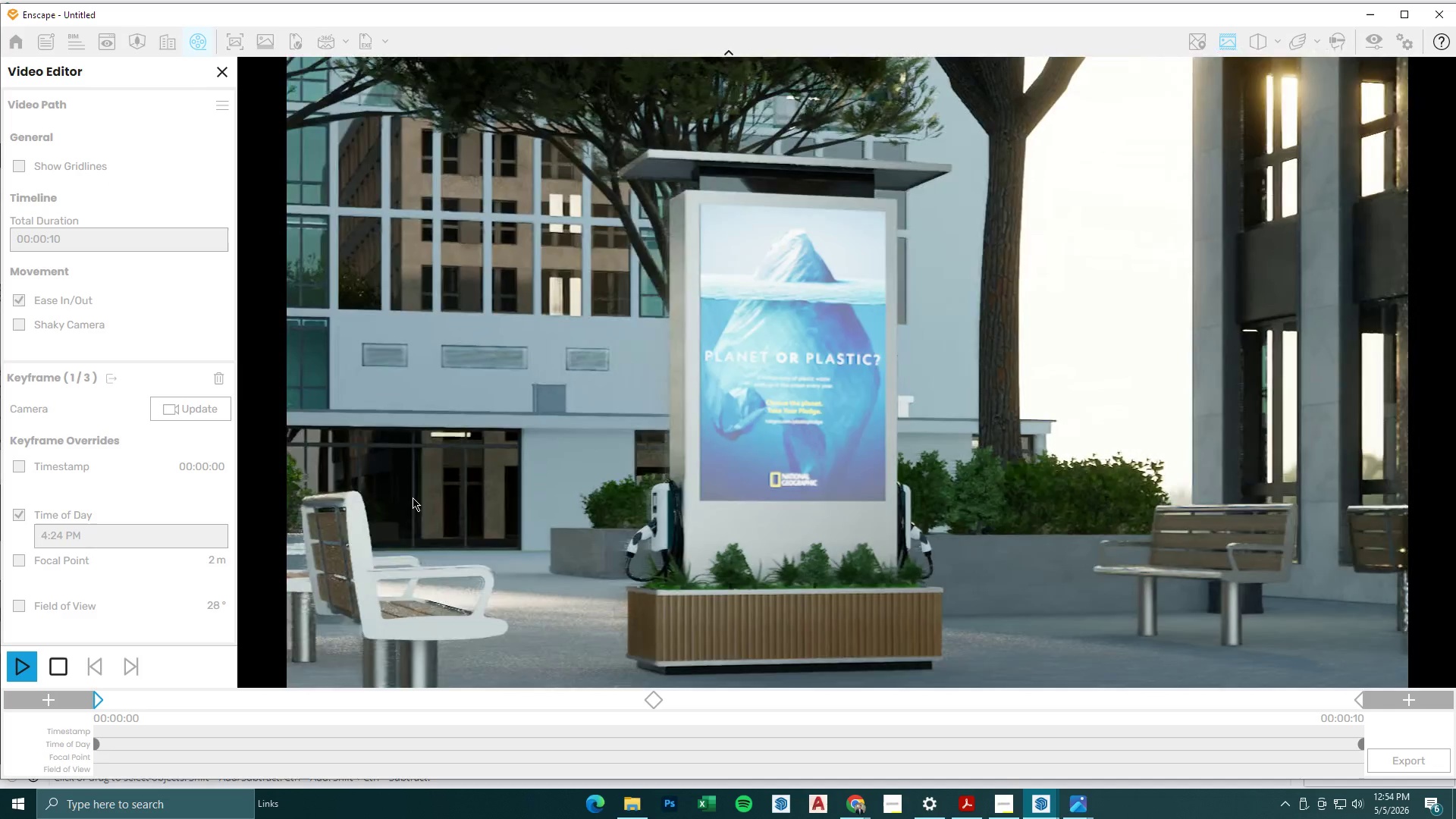 
left_click([1394, 764])
 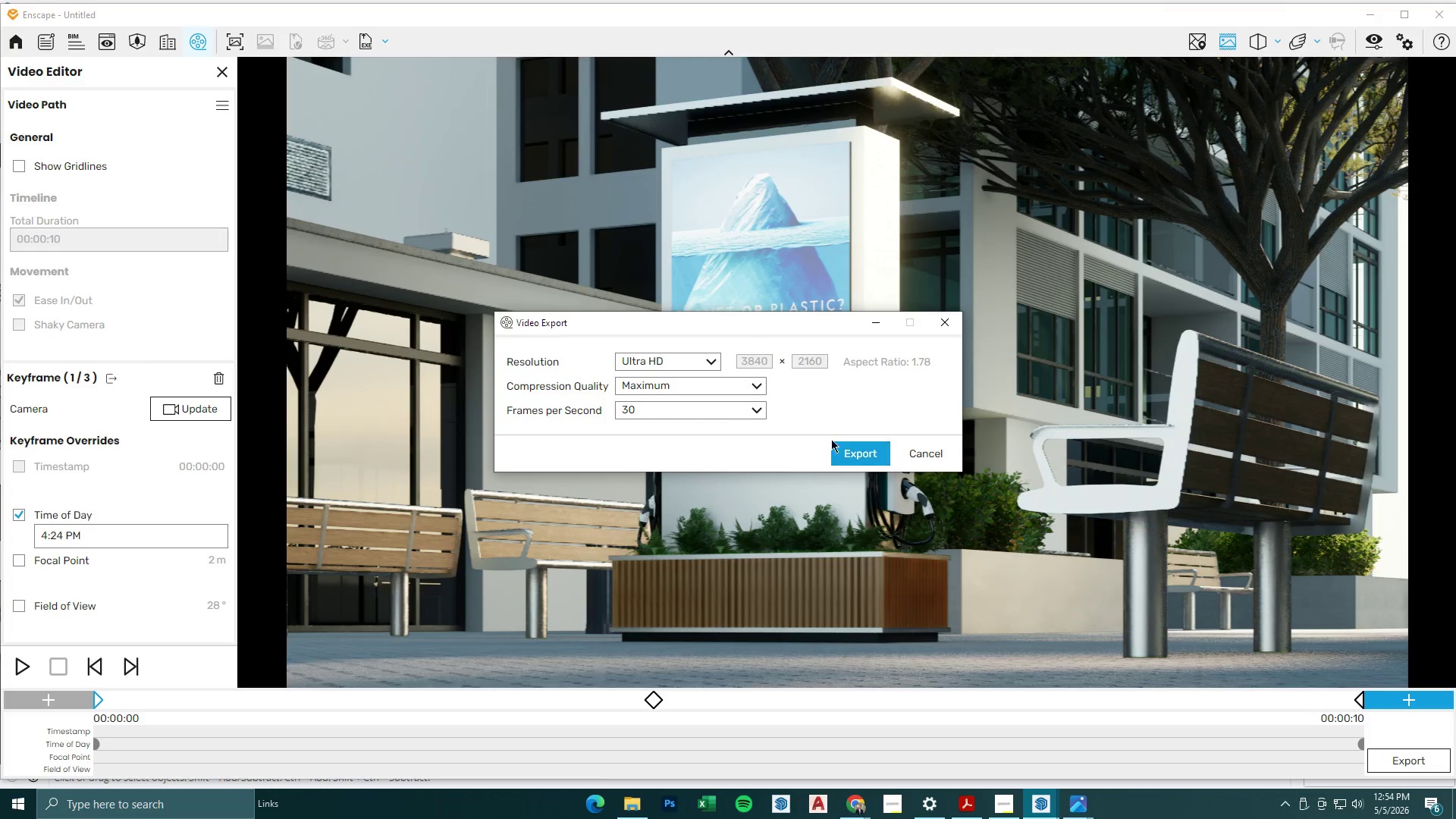 
left_click([689, 369])
 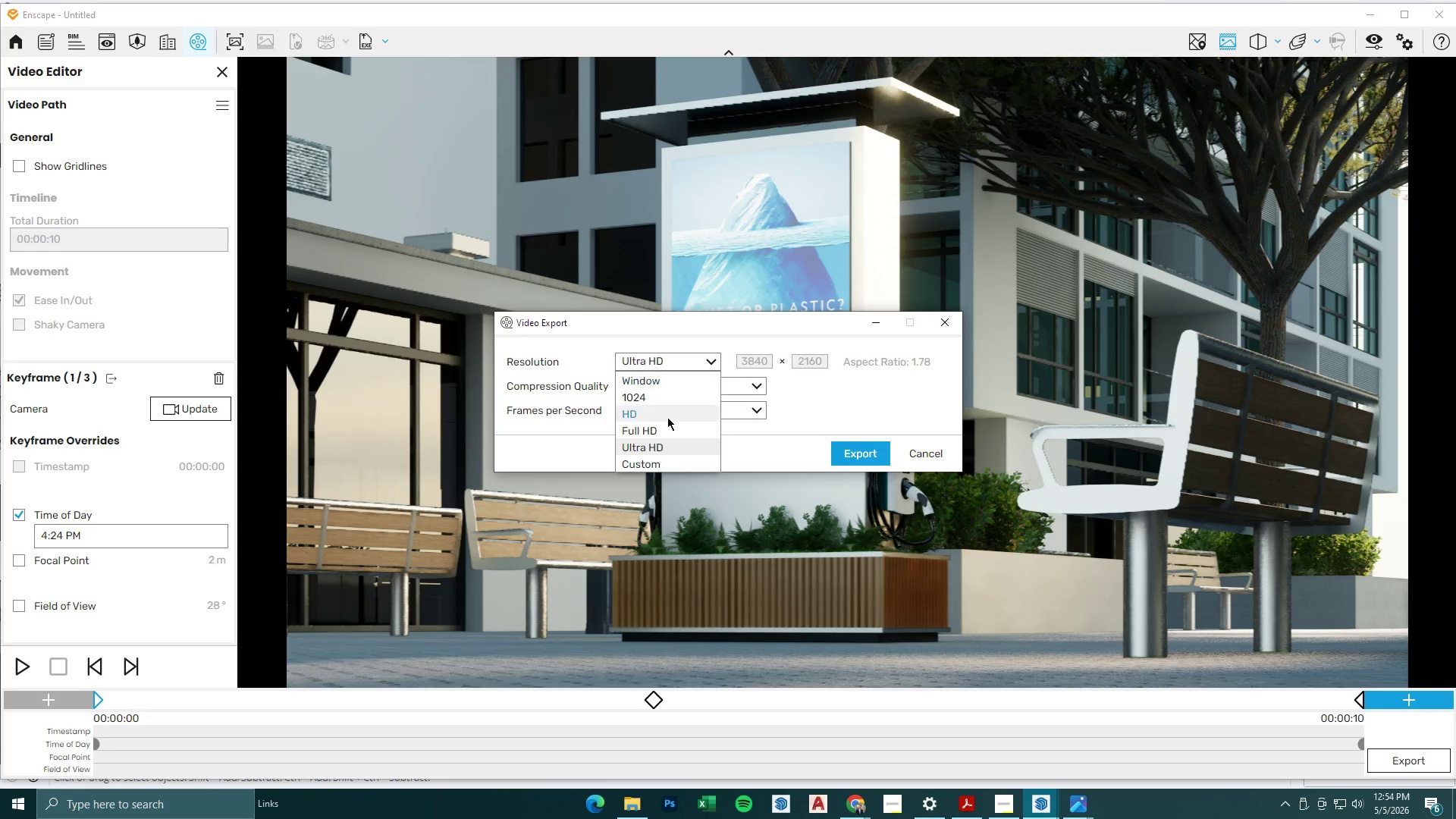 
left_click([665, 428])
 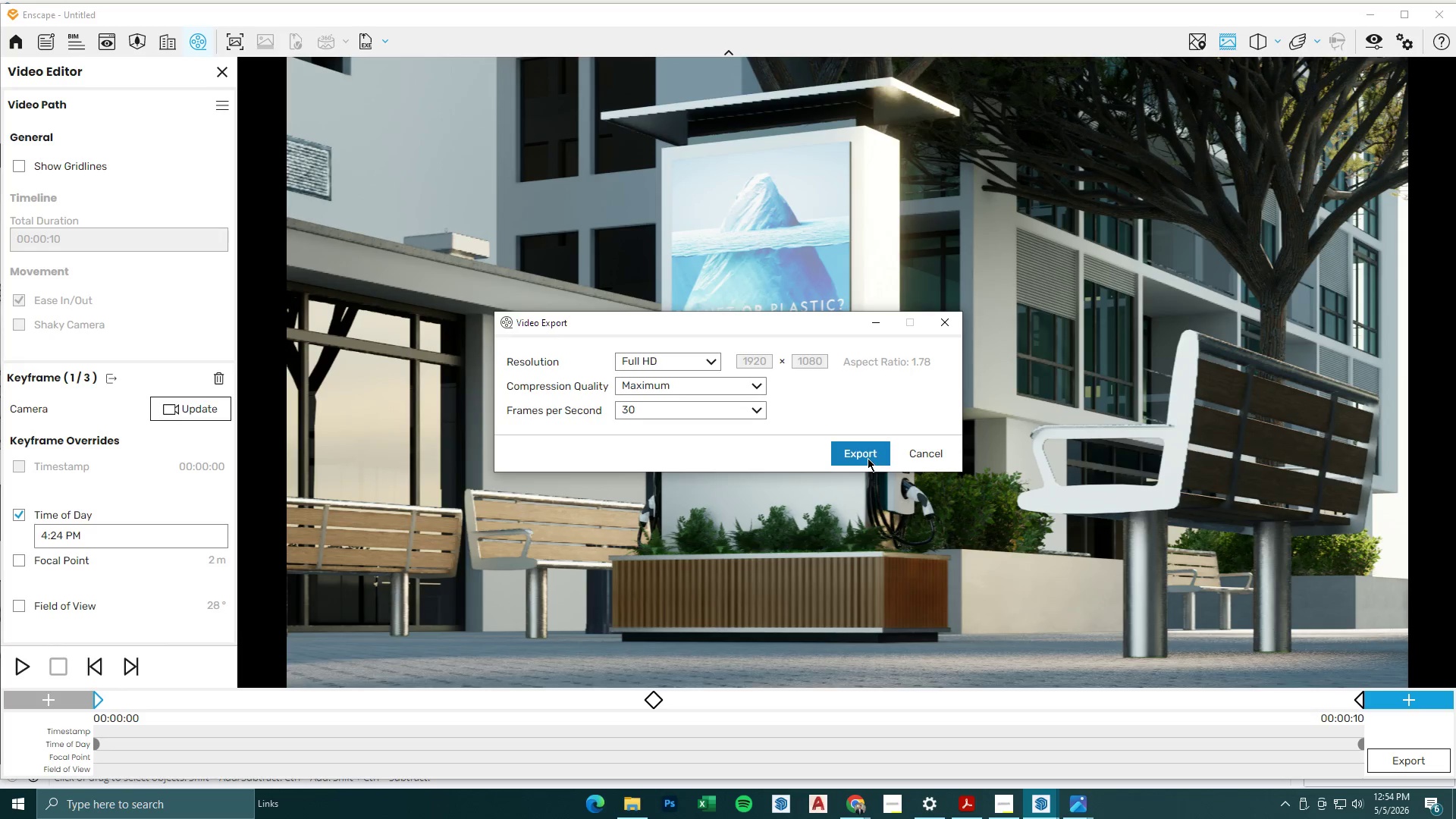 
left_click([866, 455])
 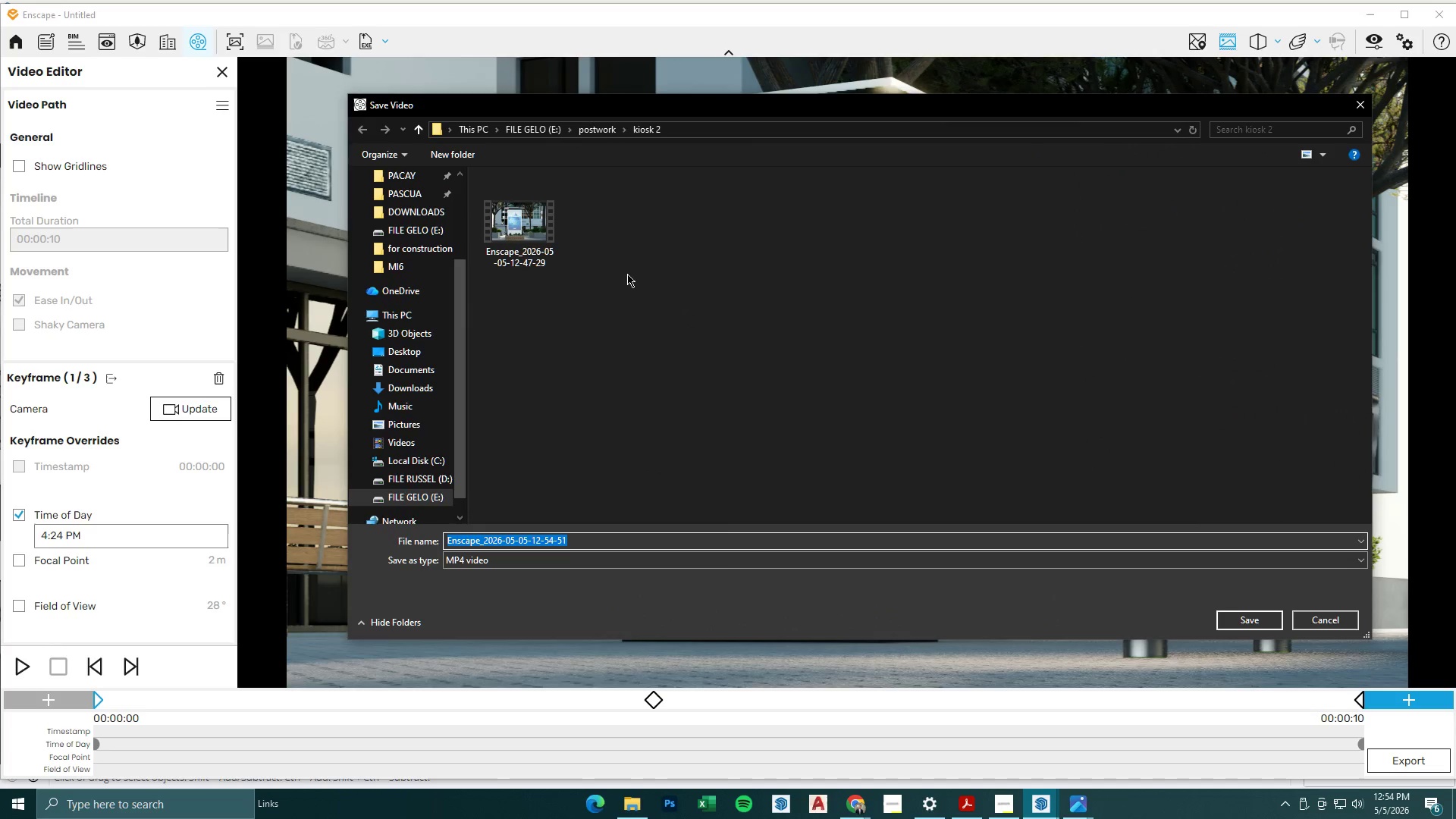 
left_click([532, 221])
 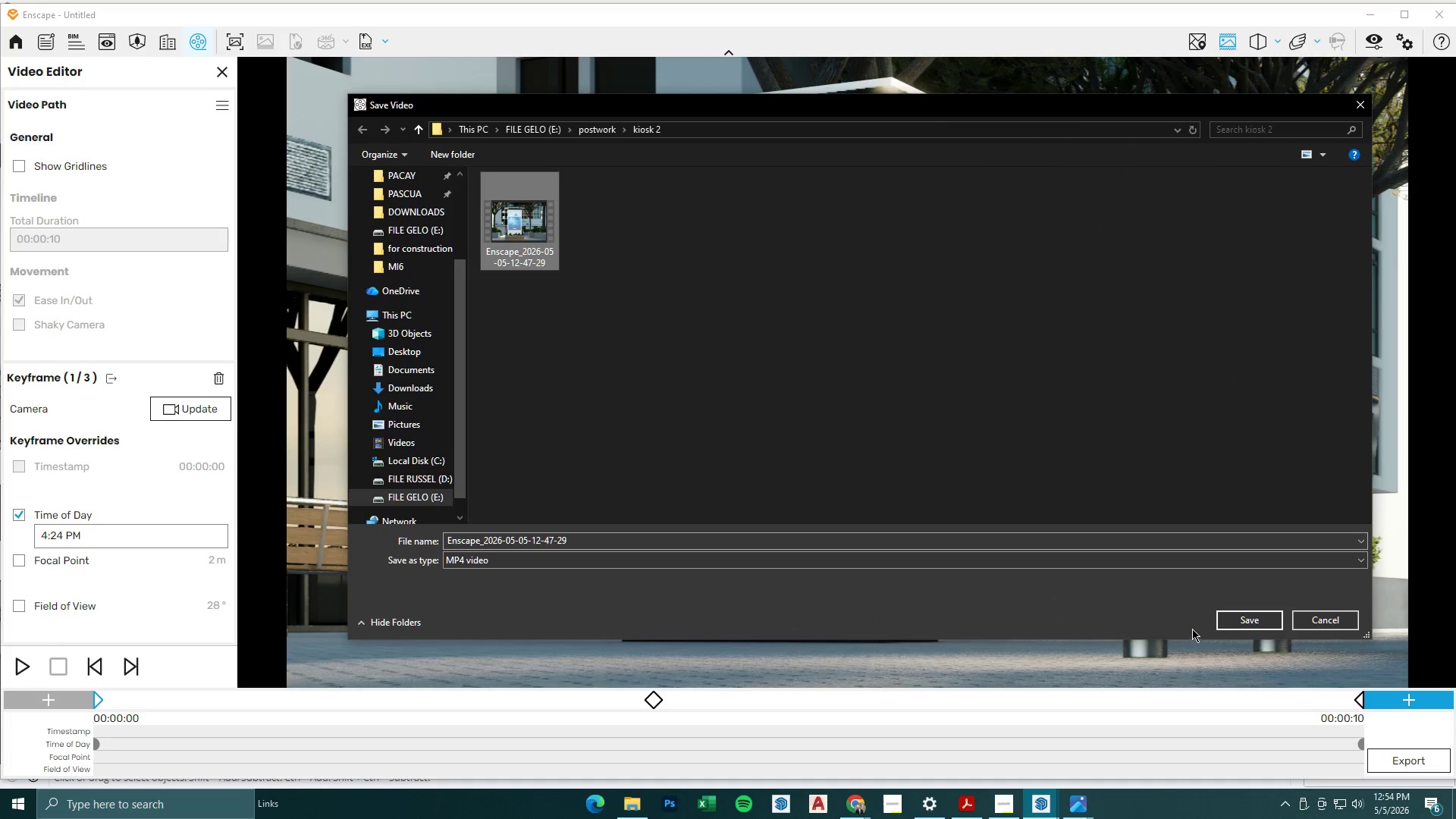 
left_click([1226, 613])
 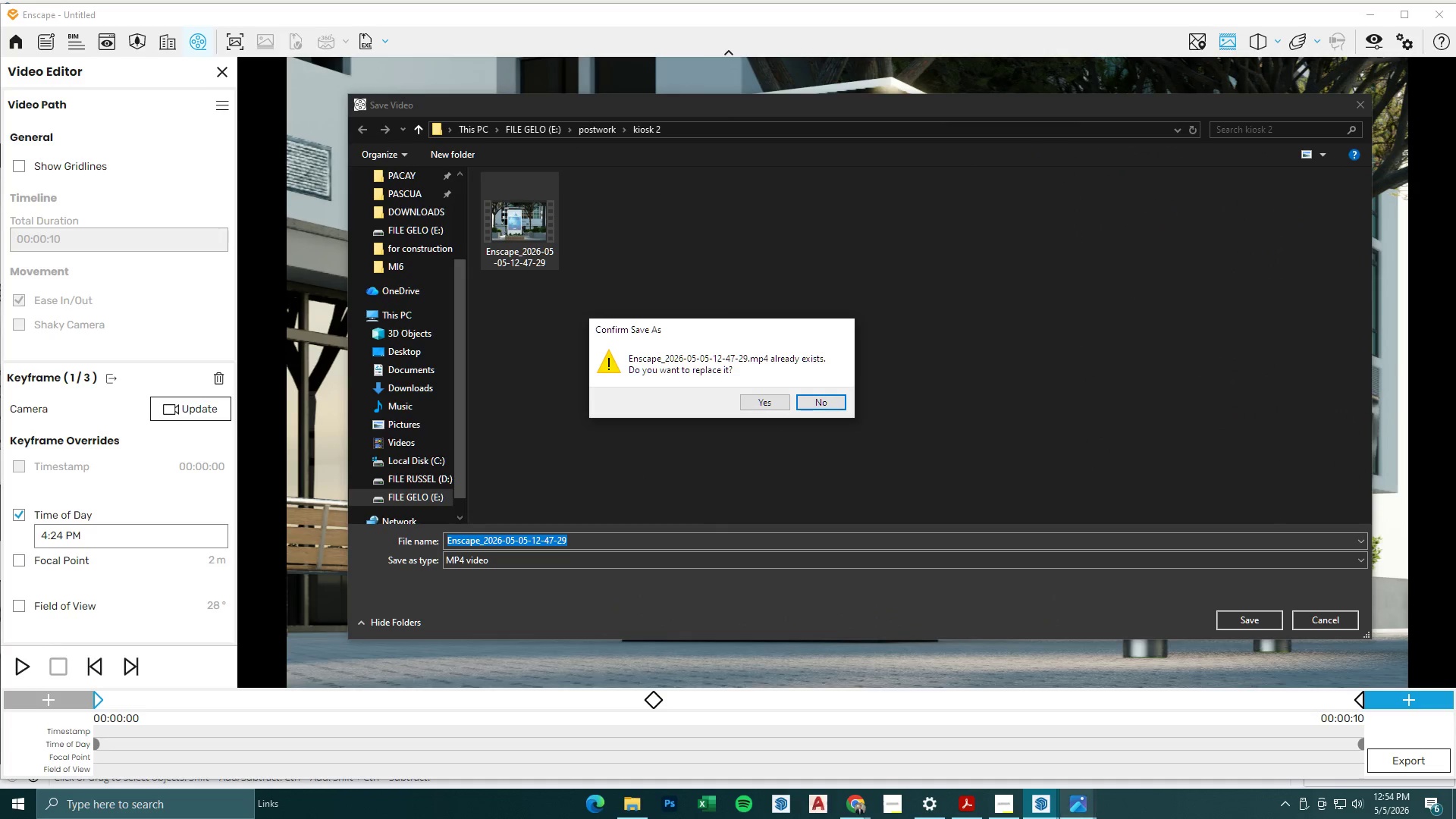 
right_click([1075, 804])
 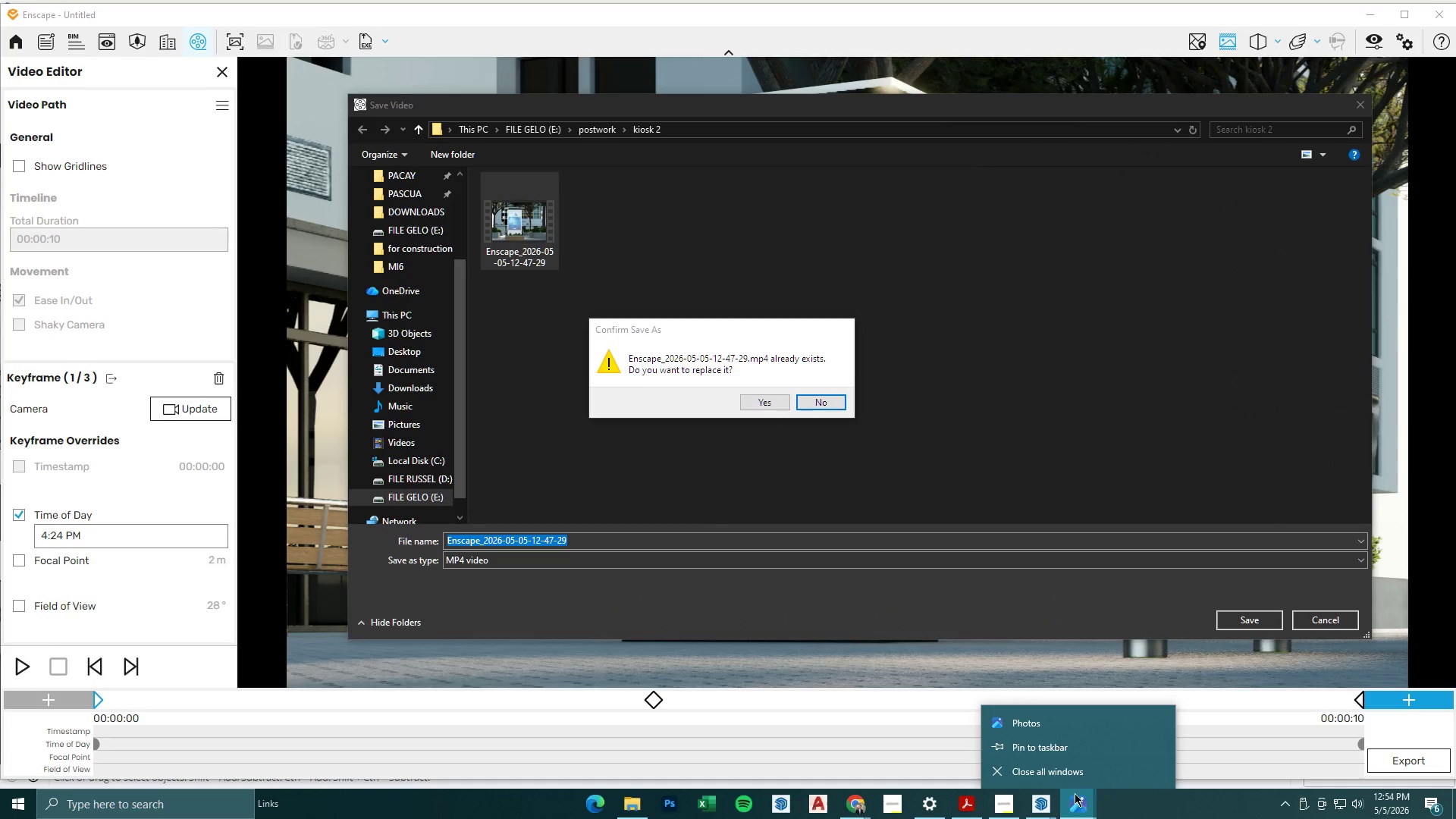 
left_click([1073, 777])
 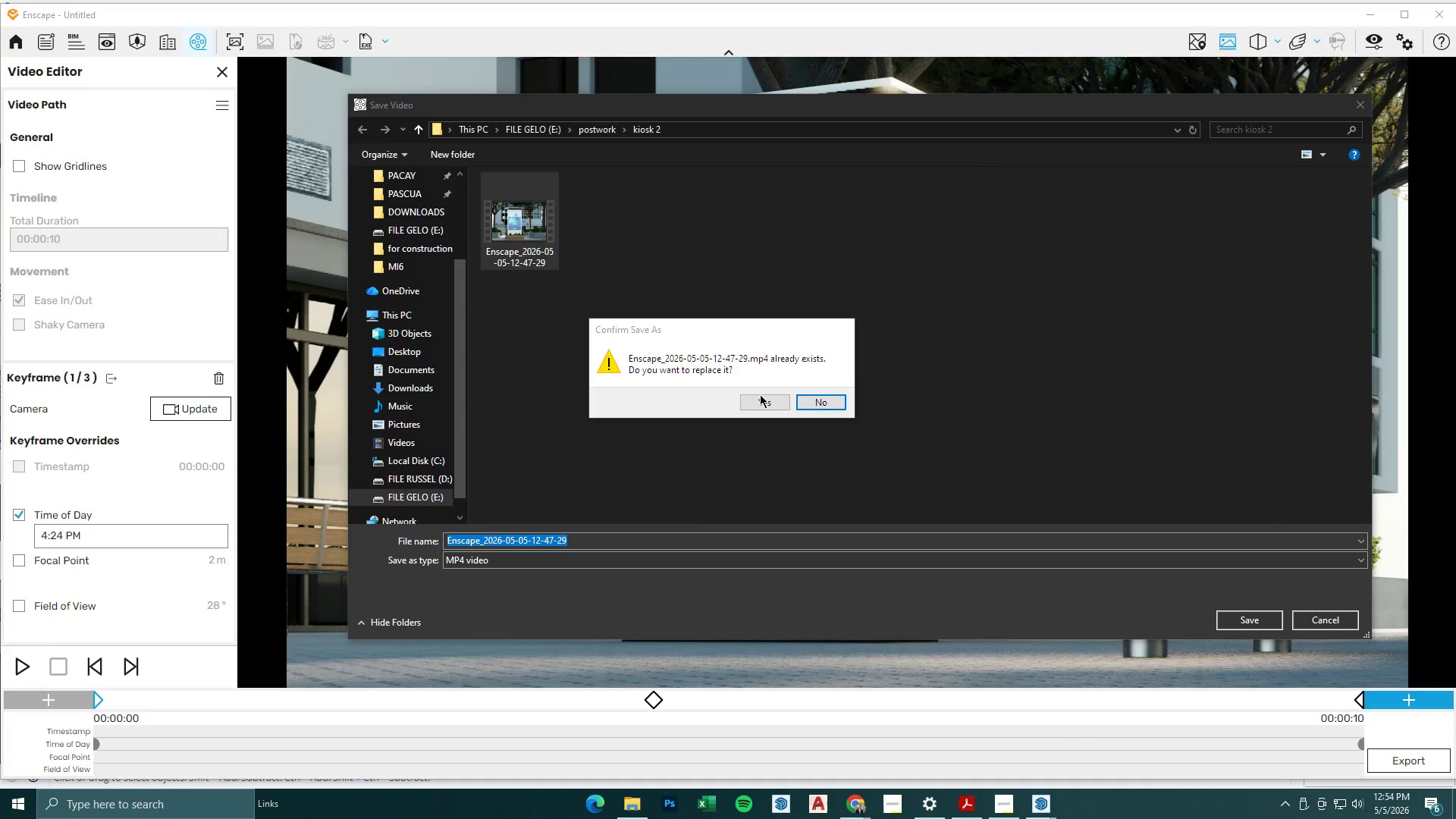 
left_click([747, 396])
 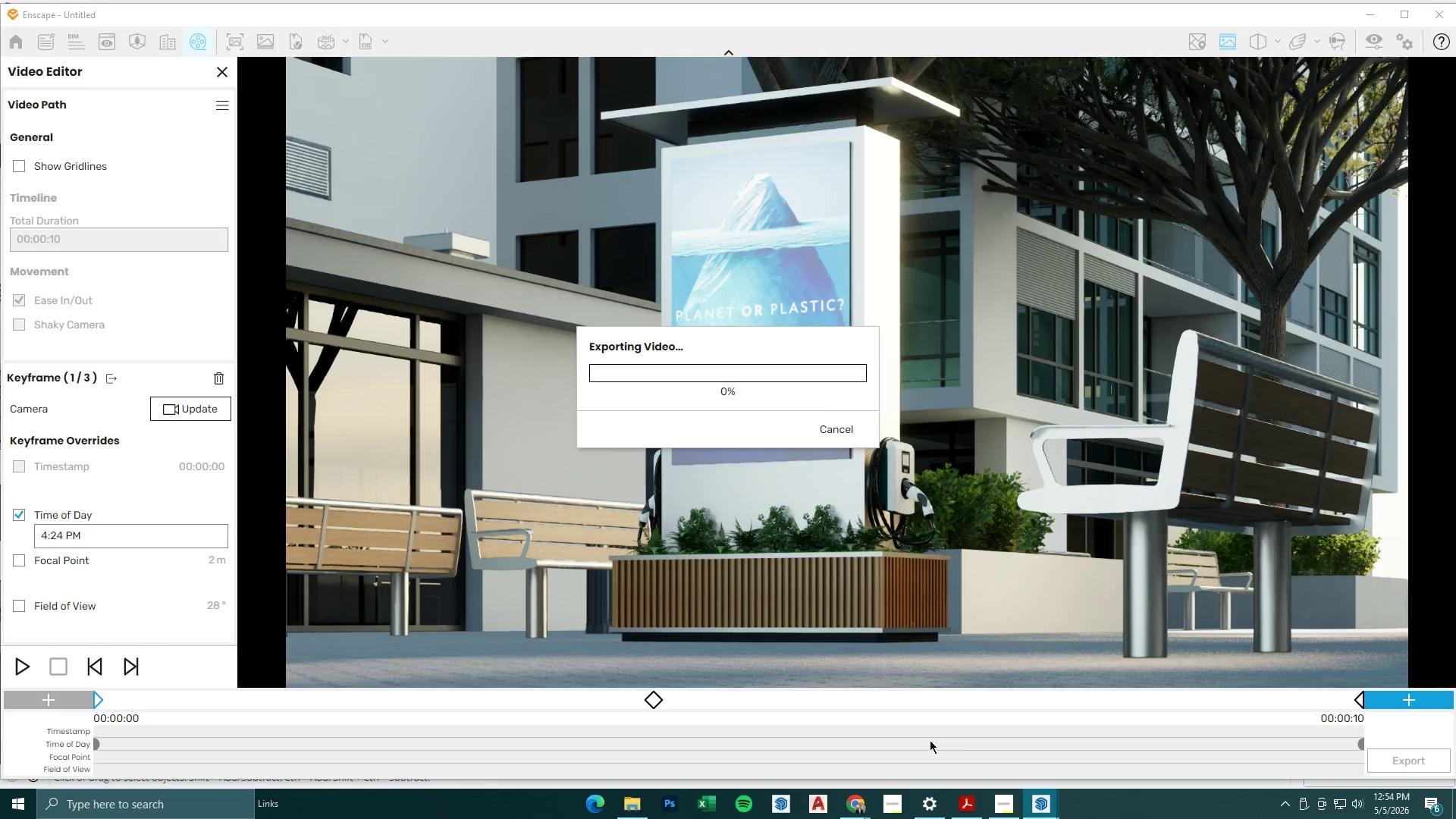 
left_click([1001, 802])
 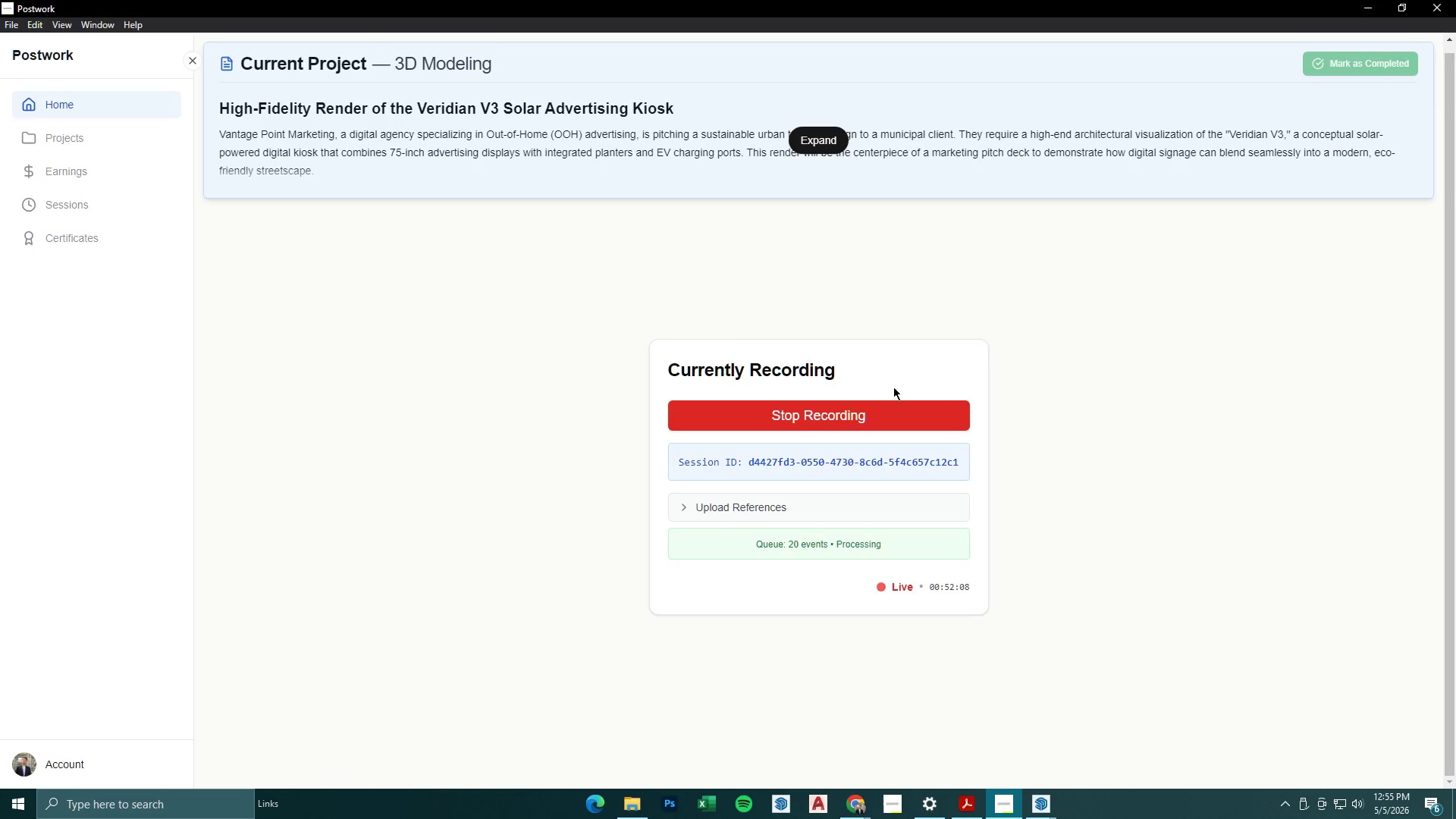 
left_click([1357, 3])
 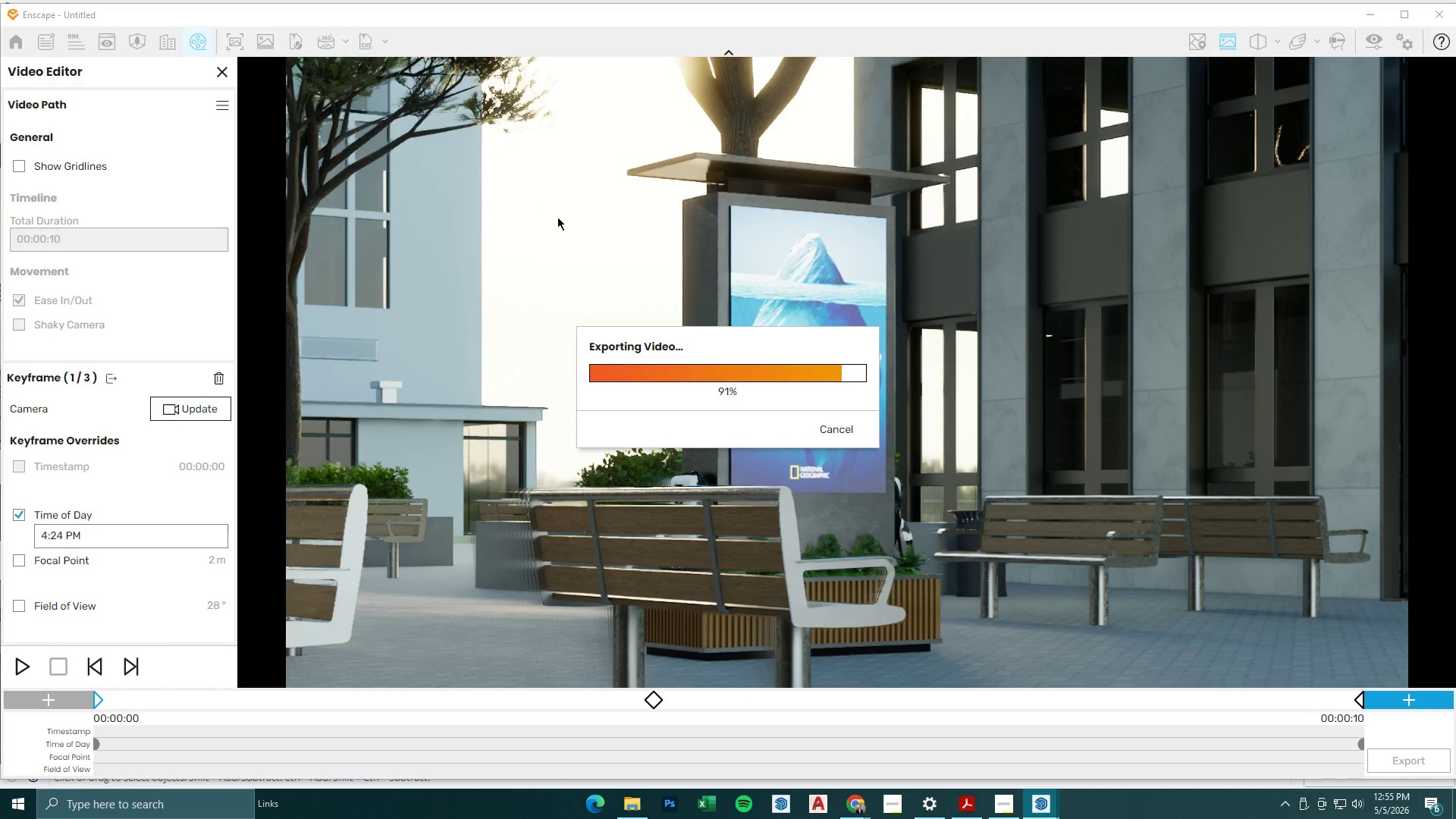 
wait(36.06)
 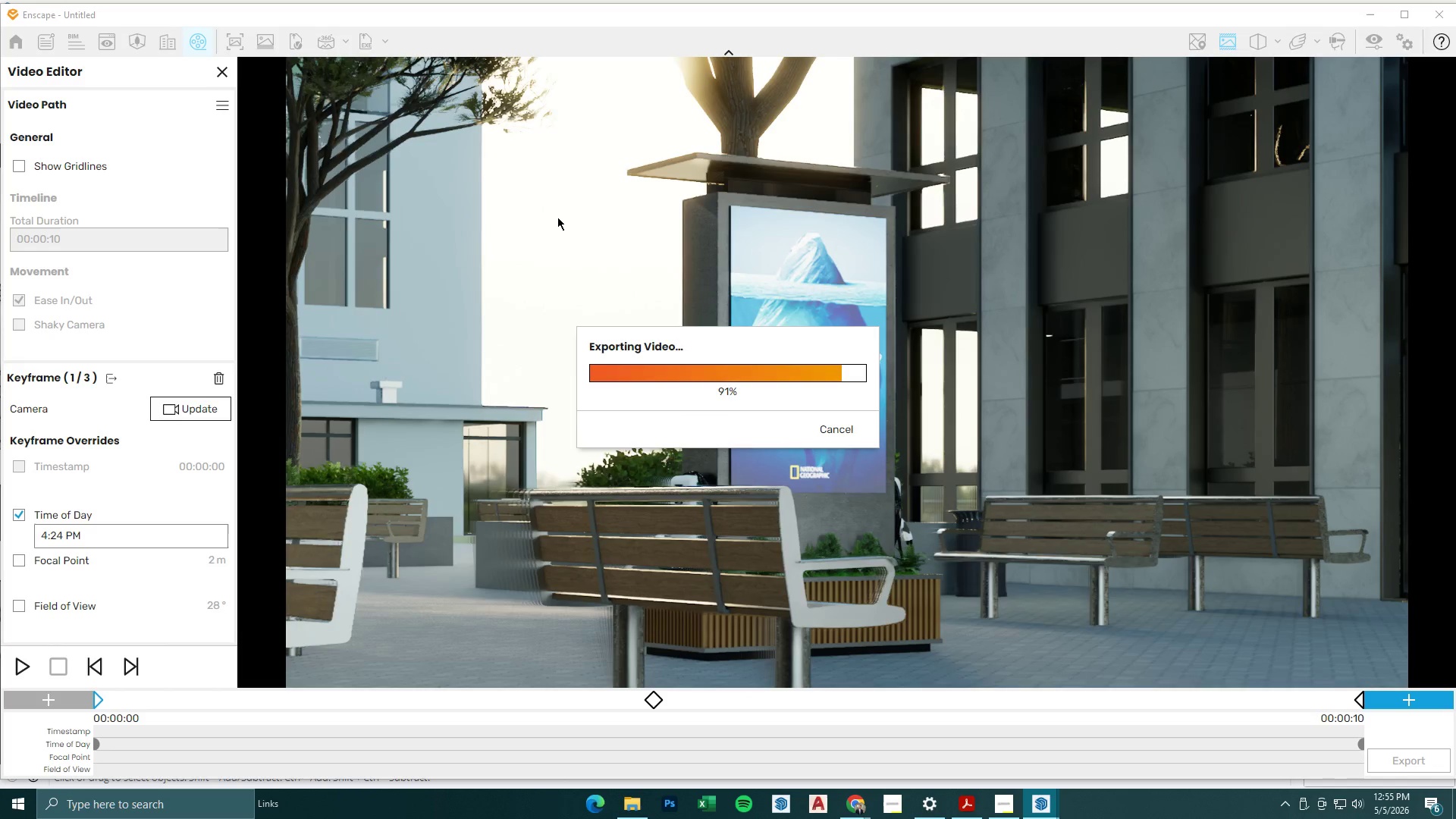 
left_click([1449, 10])
 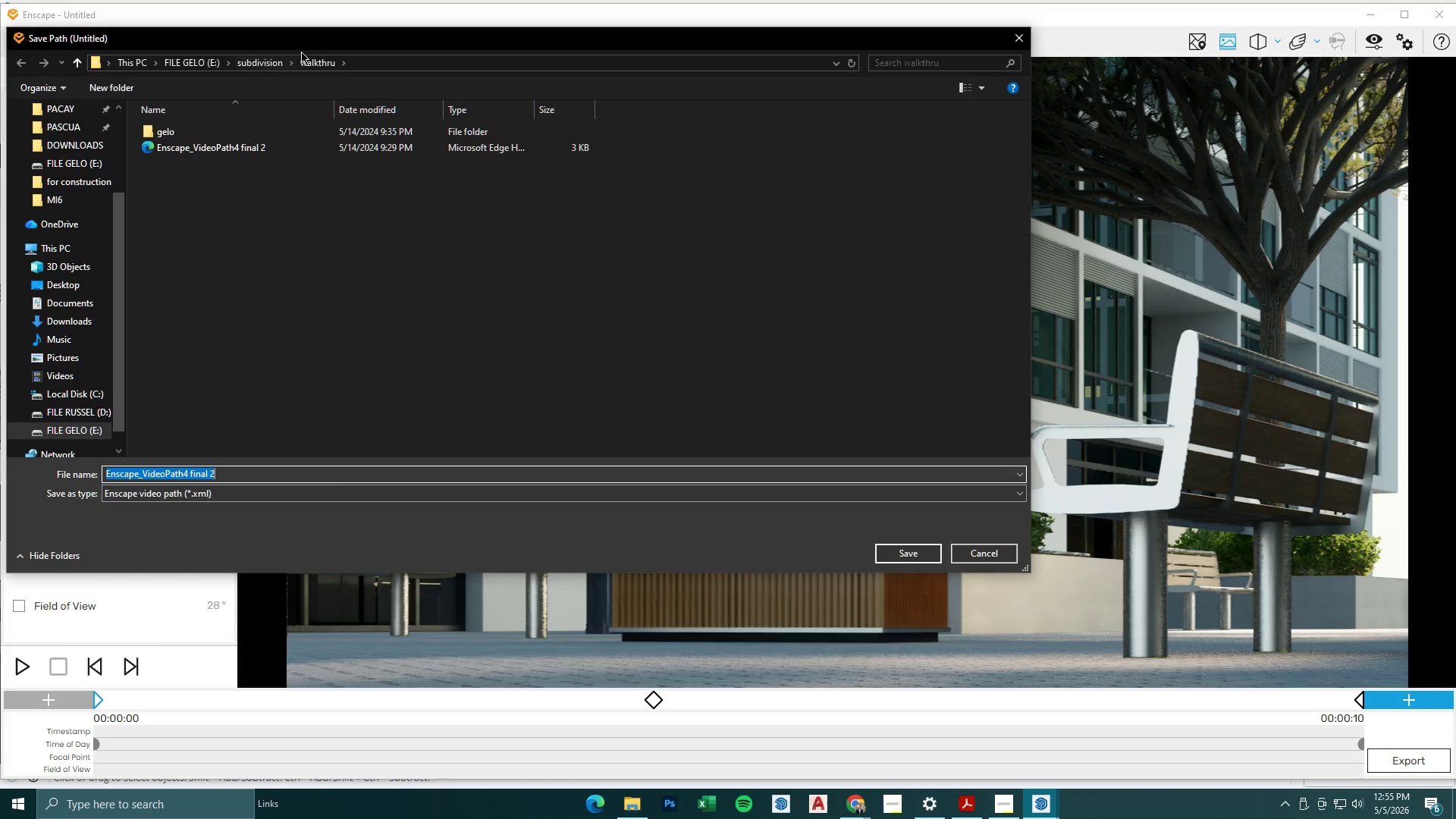 
left_click([74, 431])
 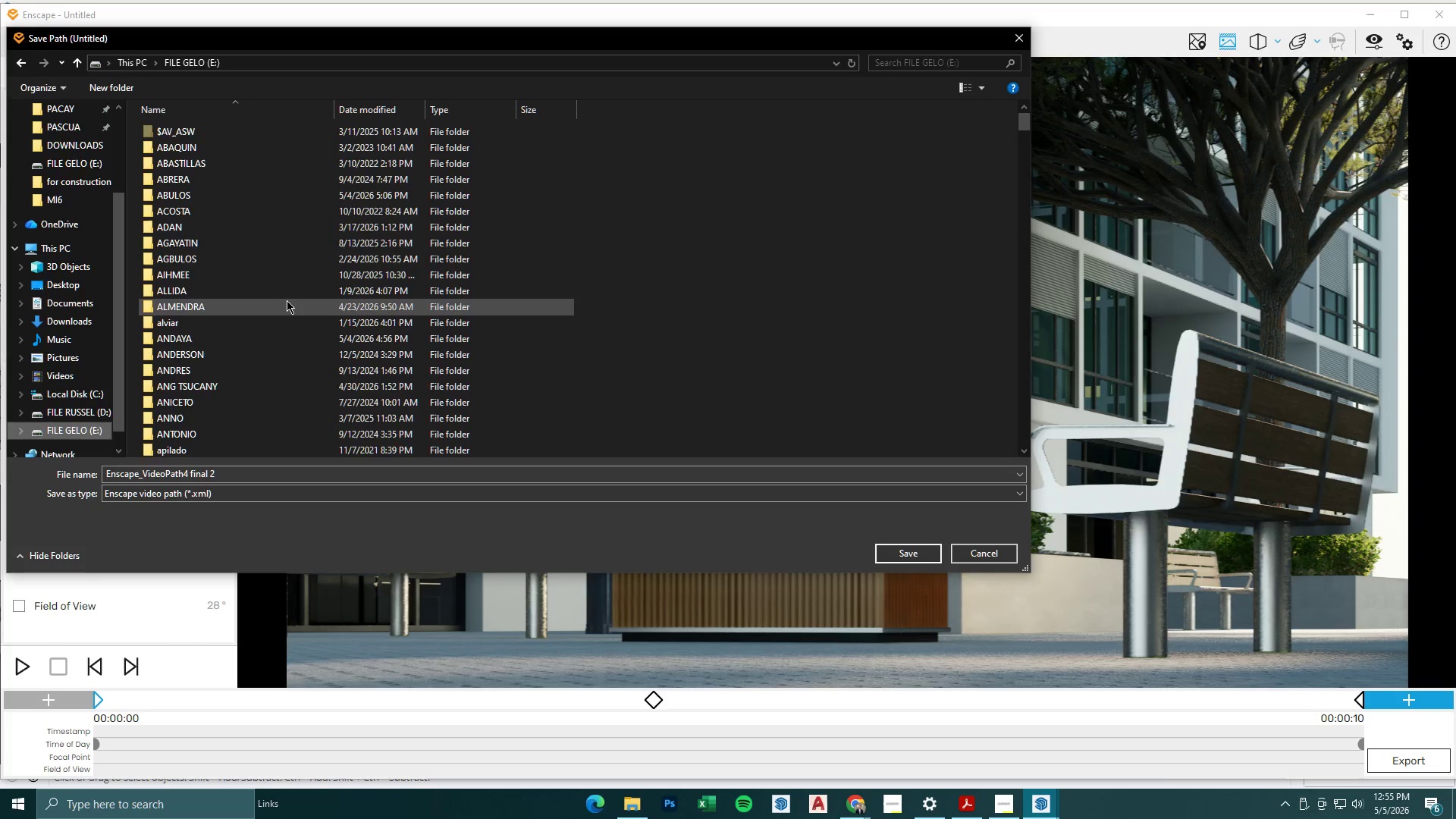 
left_click([287, 300])
 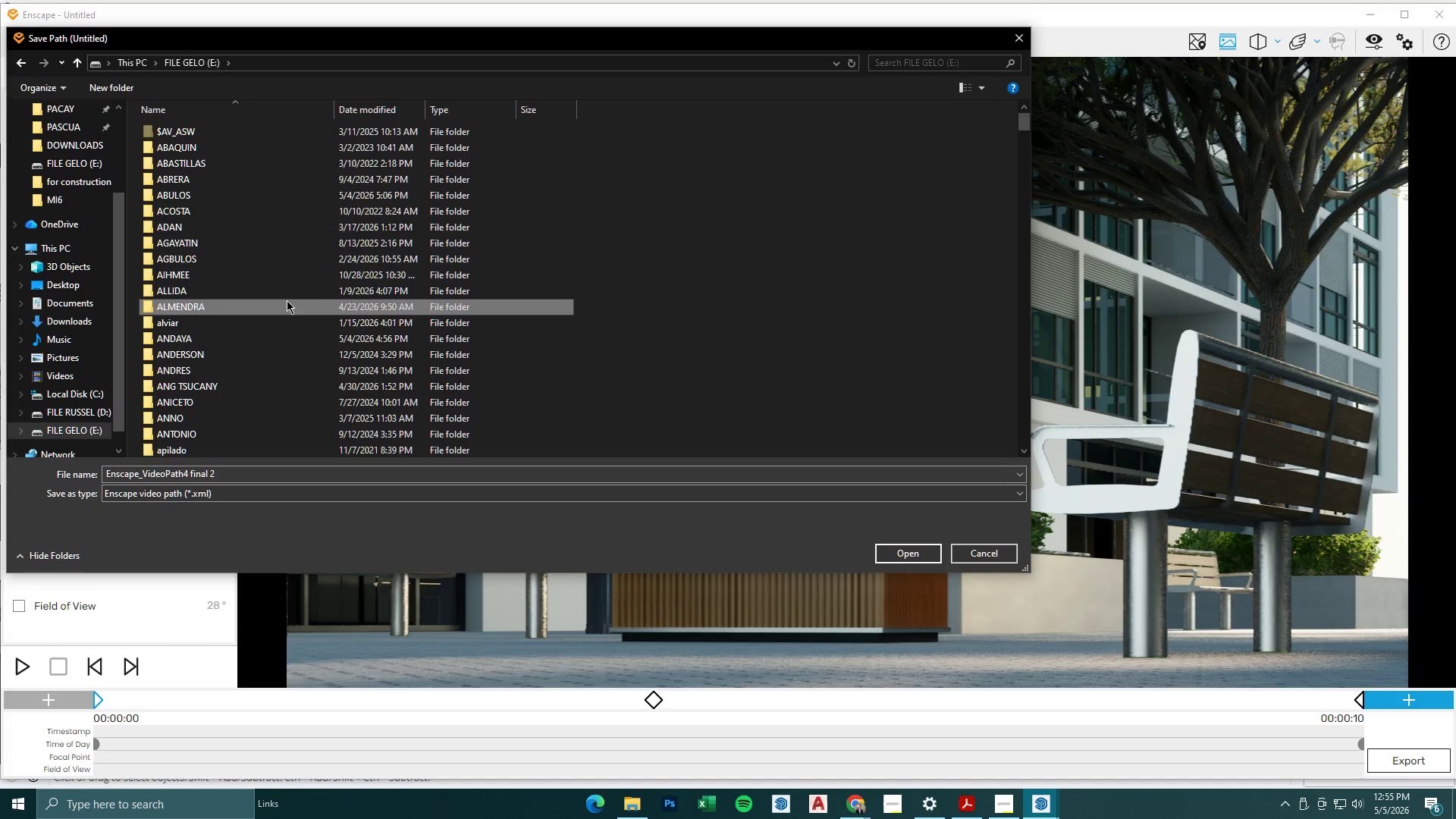 
type(pppppppppppppppppppp)
 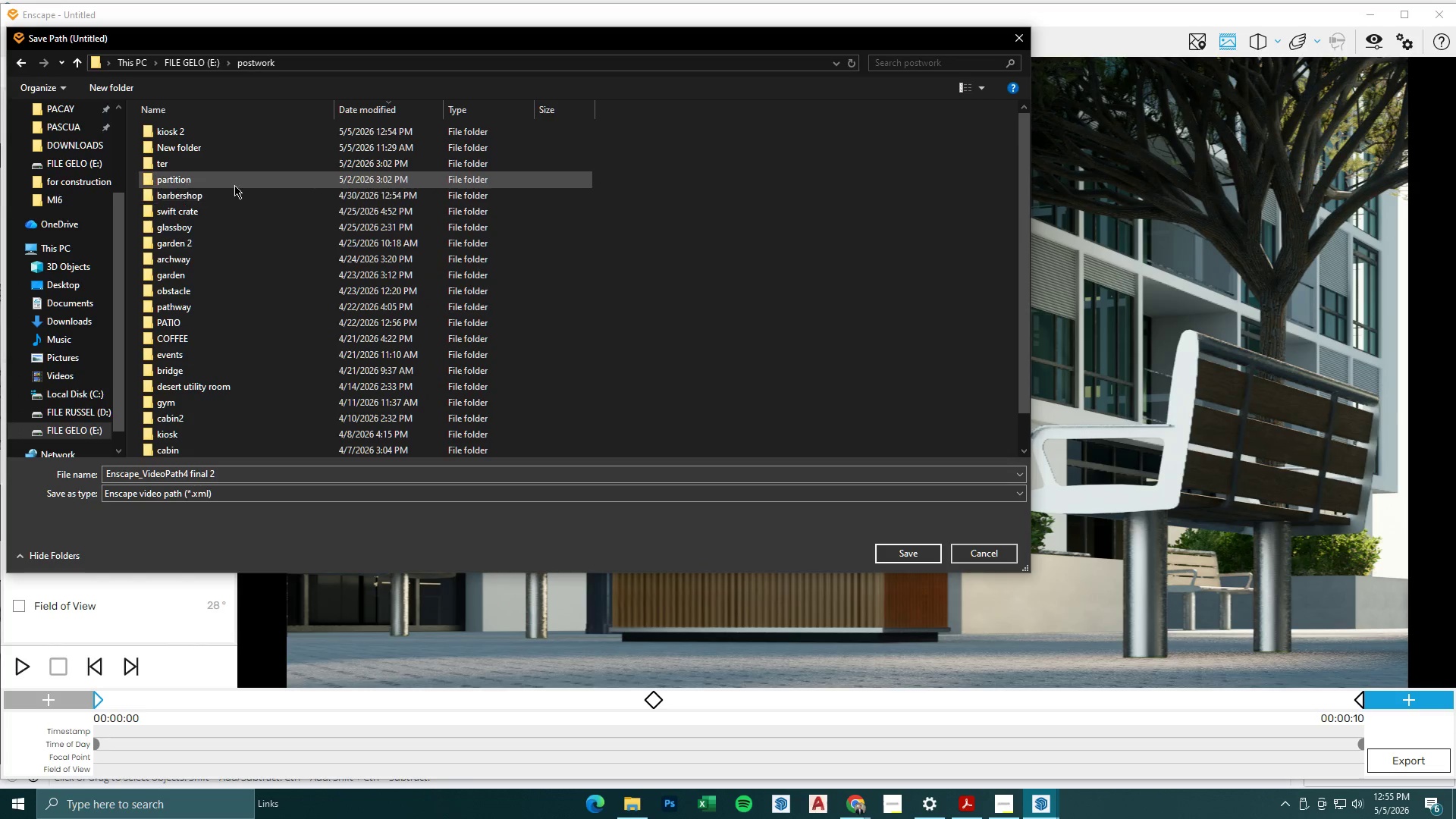 
key(Enter)
 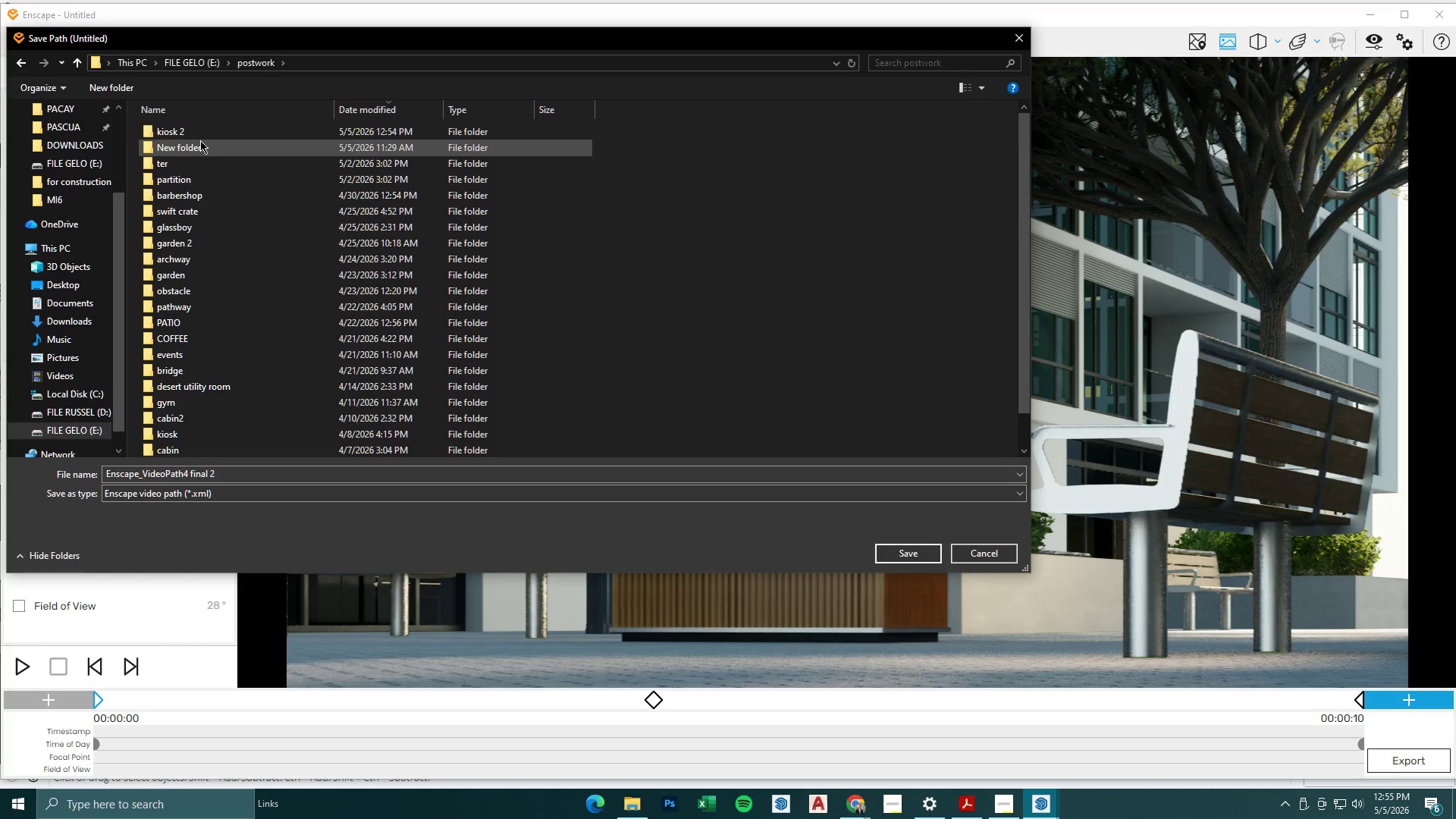 
left_click([196, 134])
 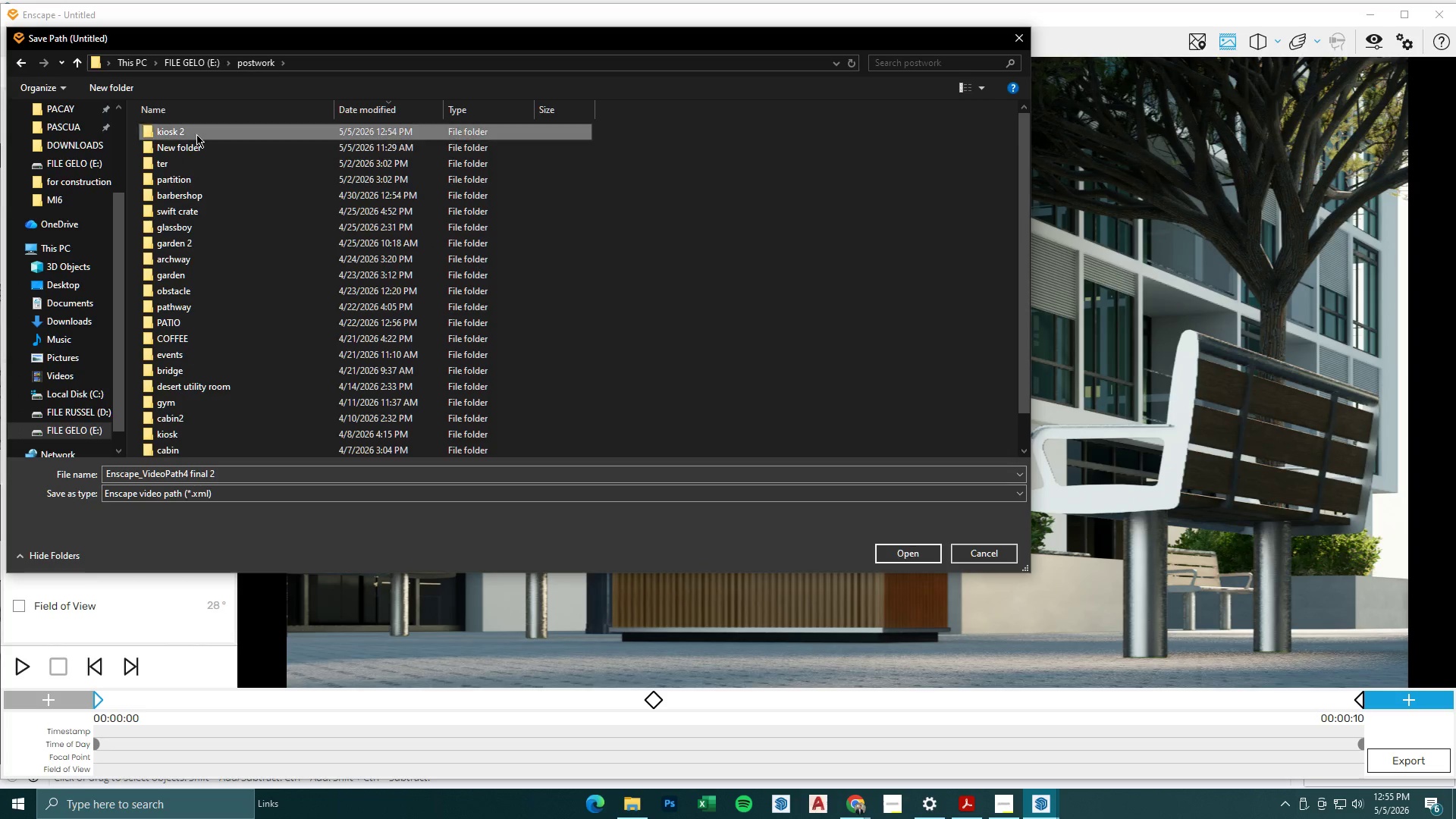 
key(Enter)
 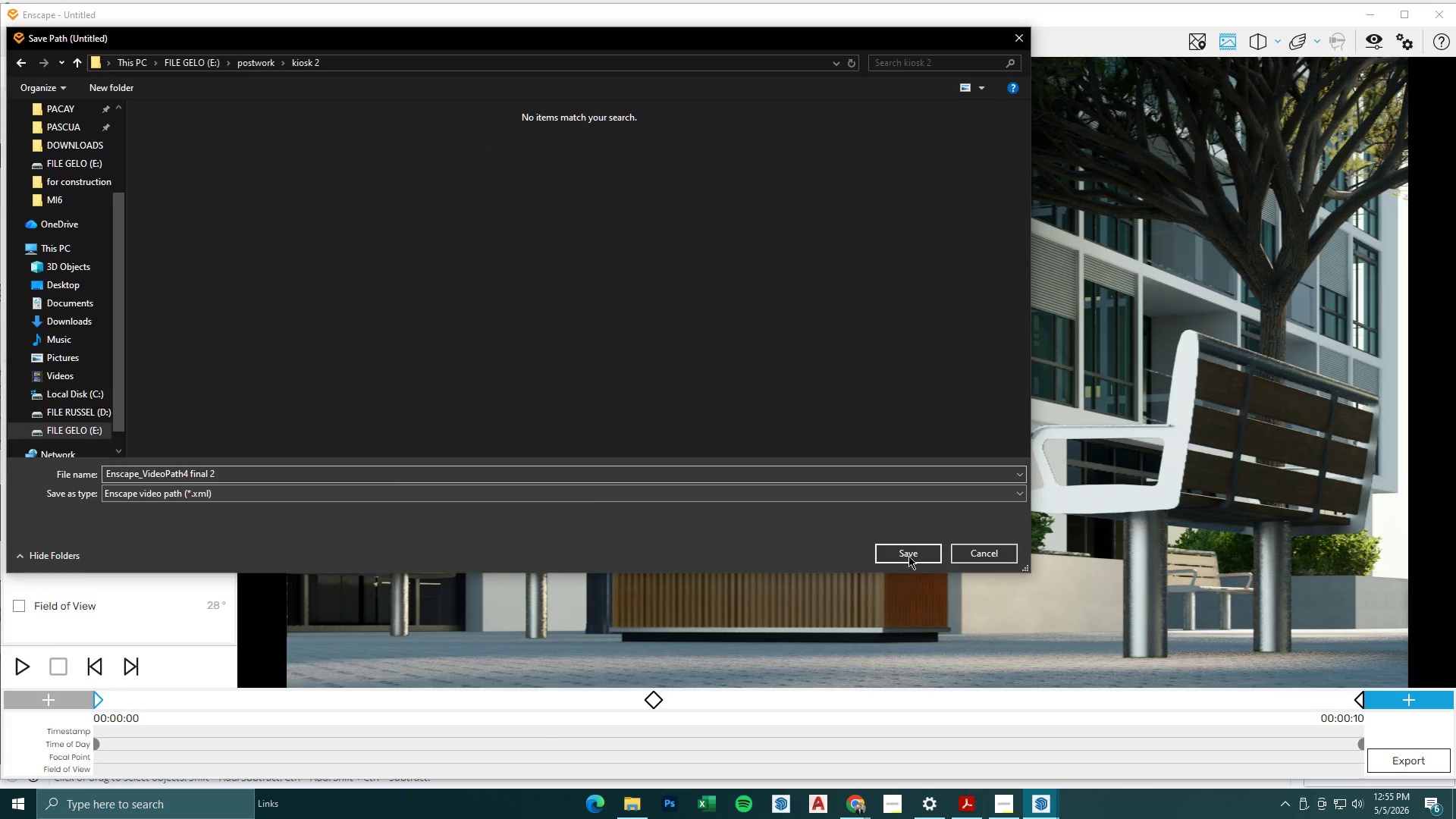 
left_click([904, 551])
 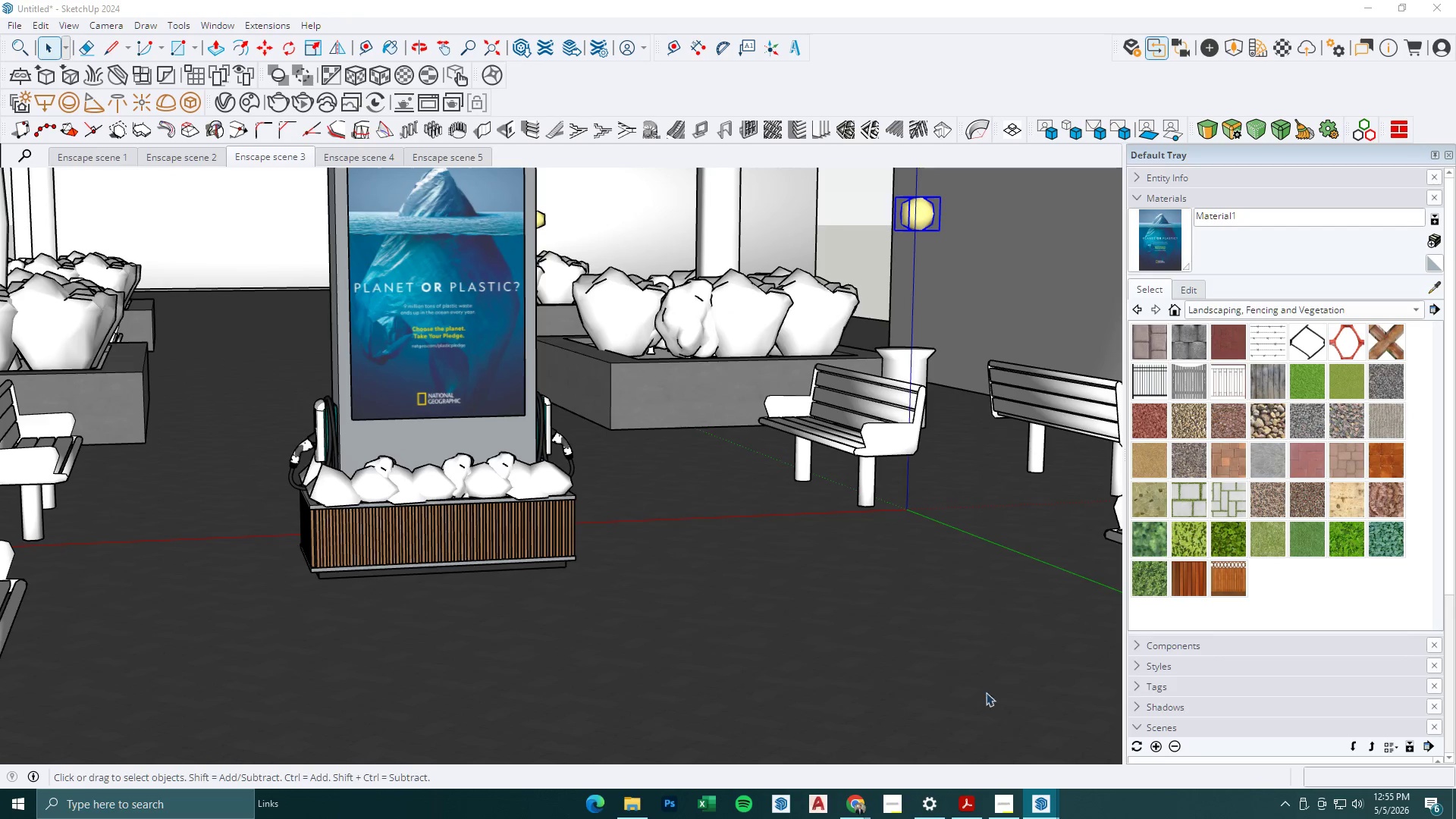 
left_click([1053, 799])
 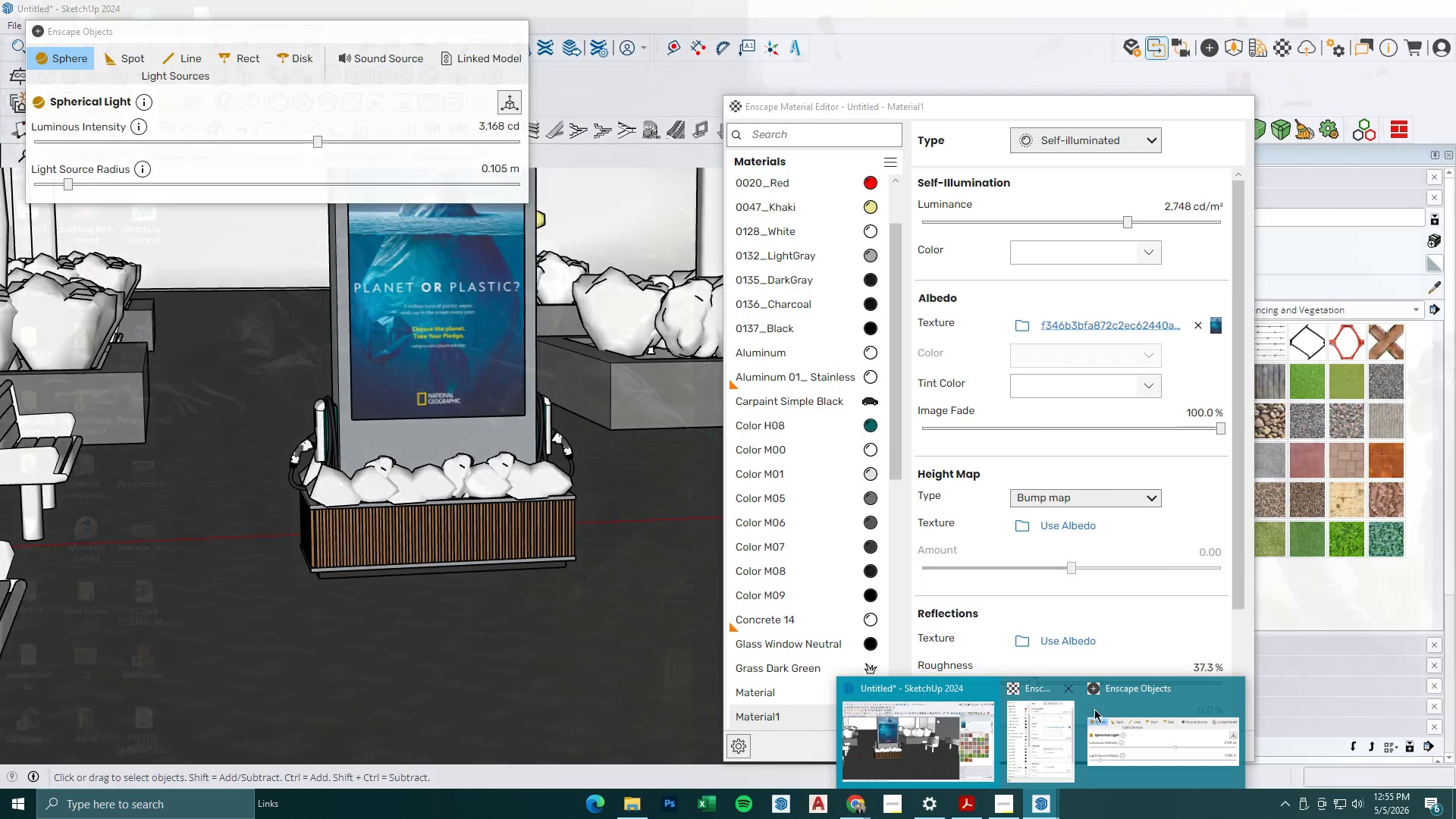 